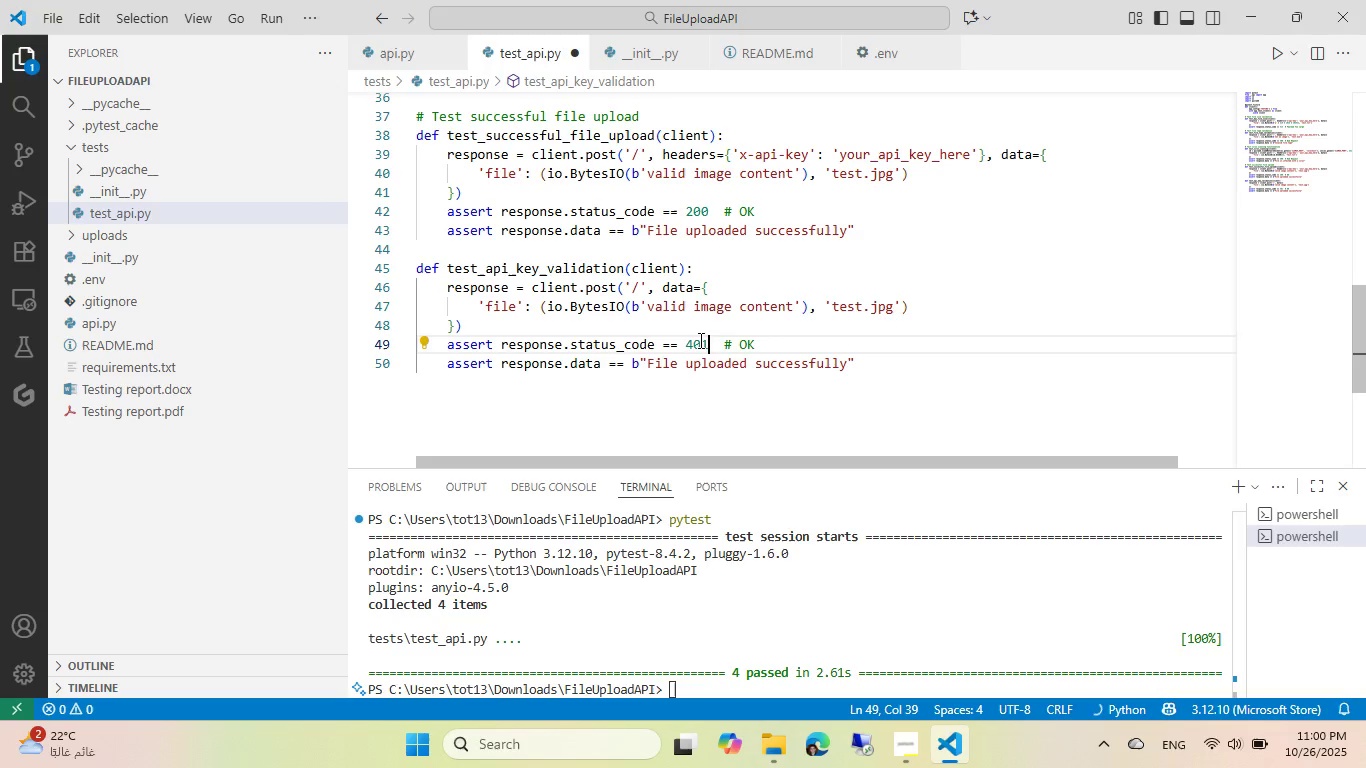 
key(Control+ControlLeft)
 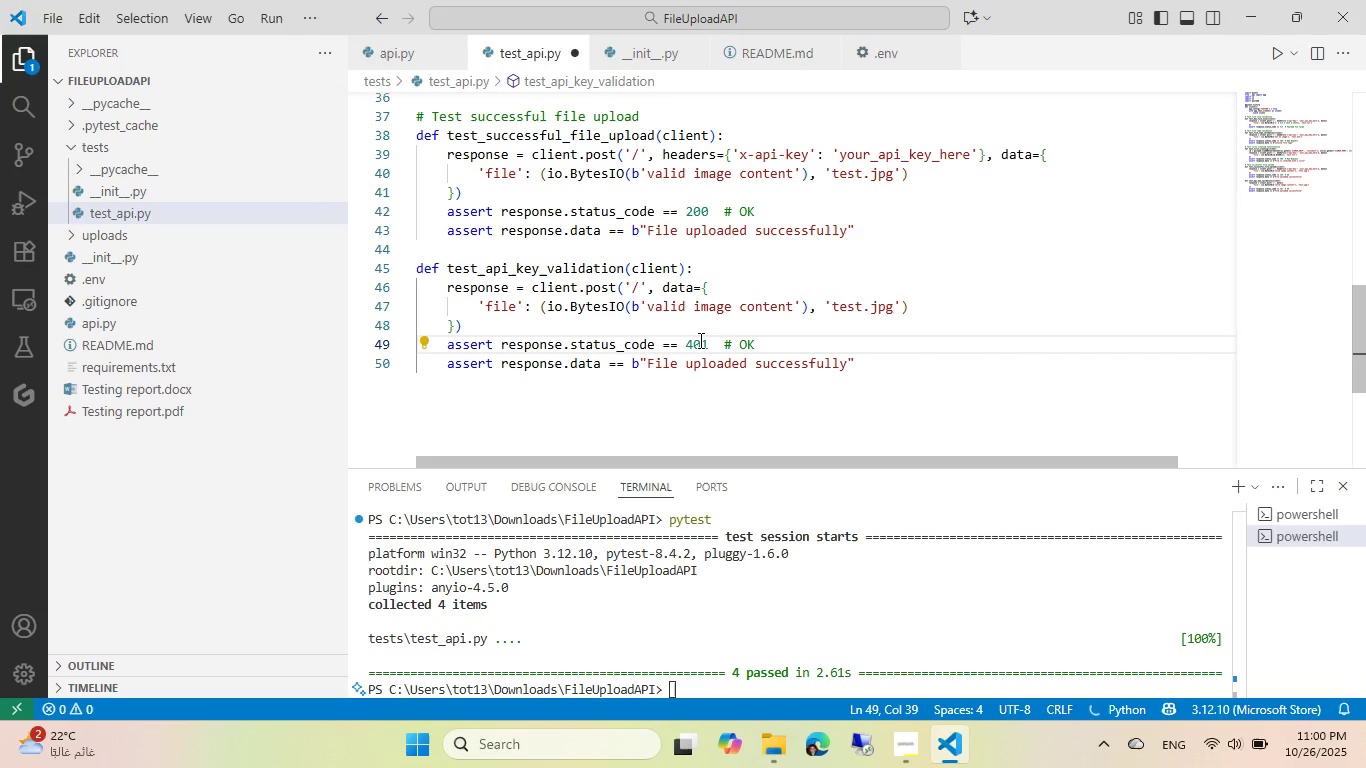 
key(Control+S)
 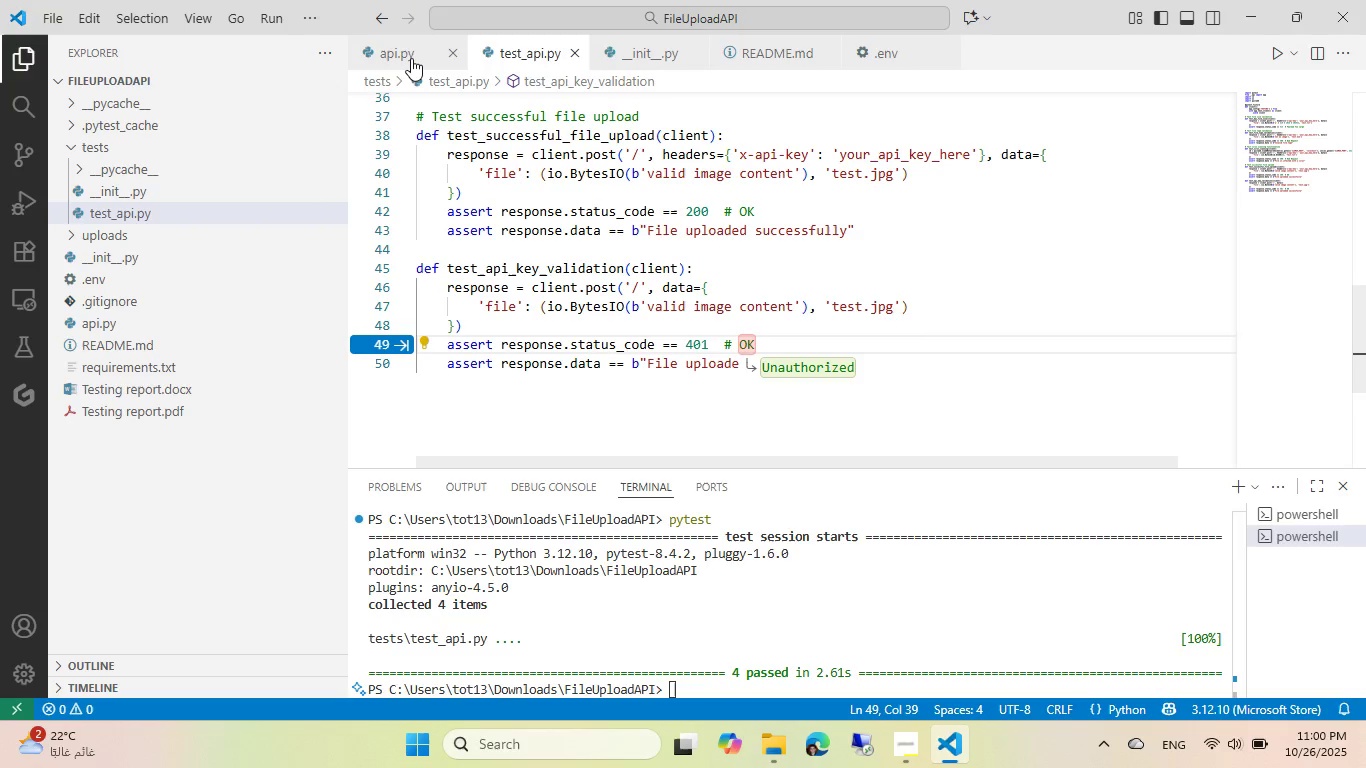 
left_click([411, 58])
 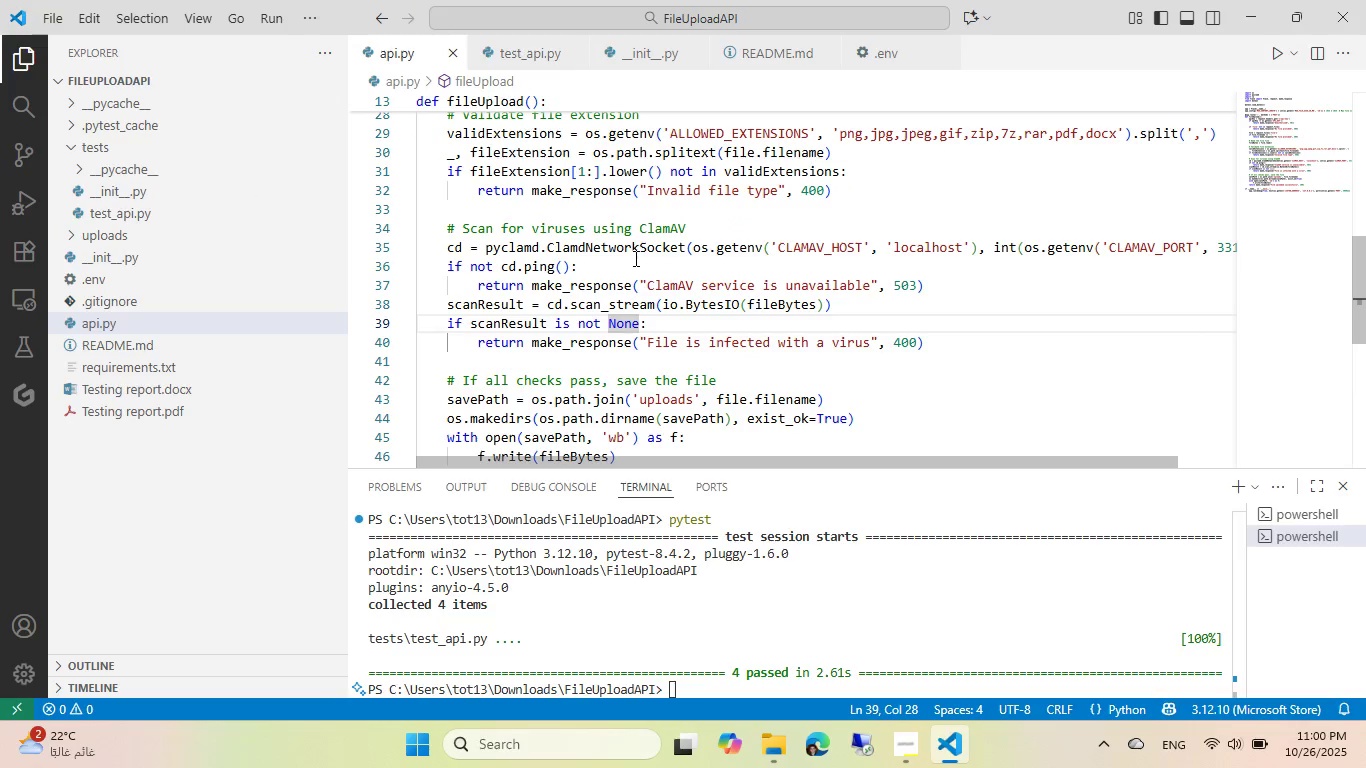 
scroll: coordinate [634, 258], scroll_direction: up, amount: 8.0
 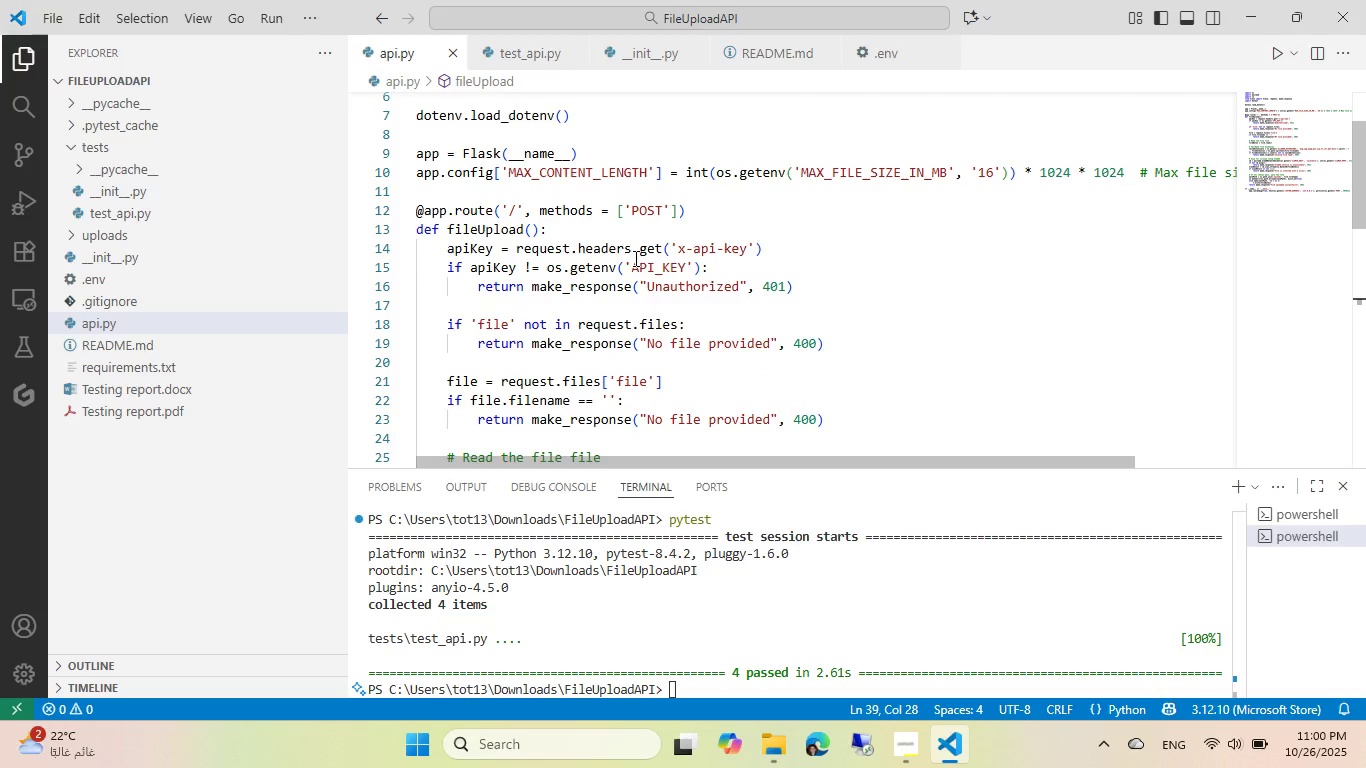 
left_click([634, 258])
 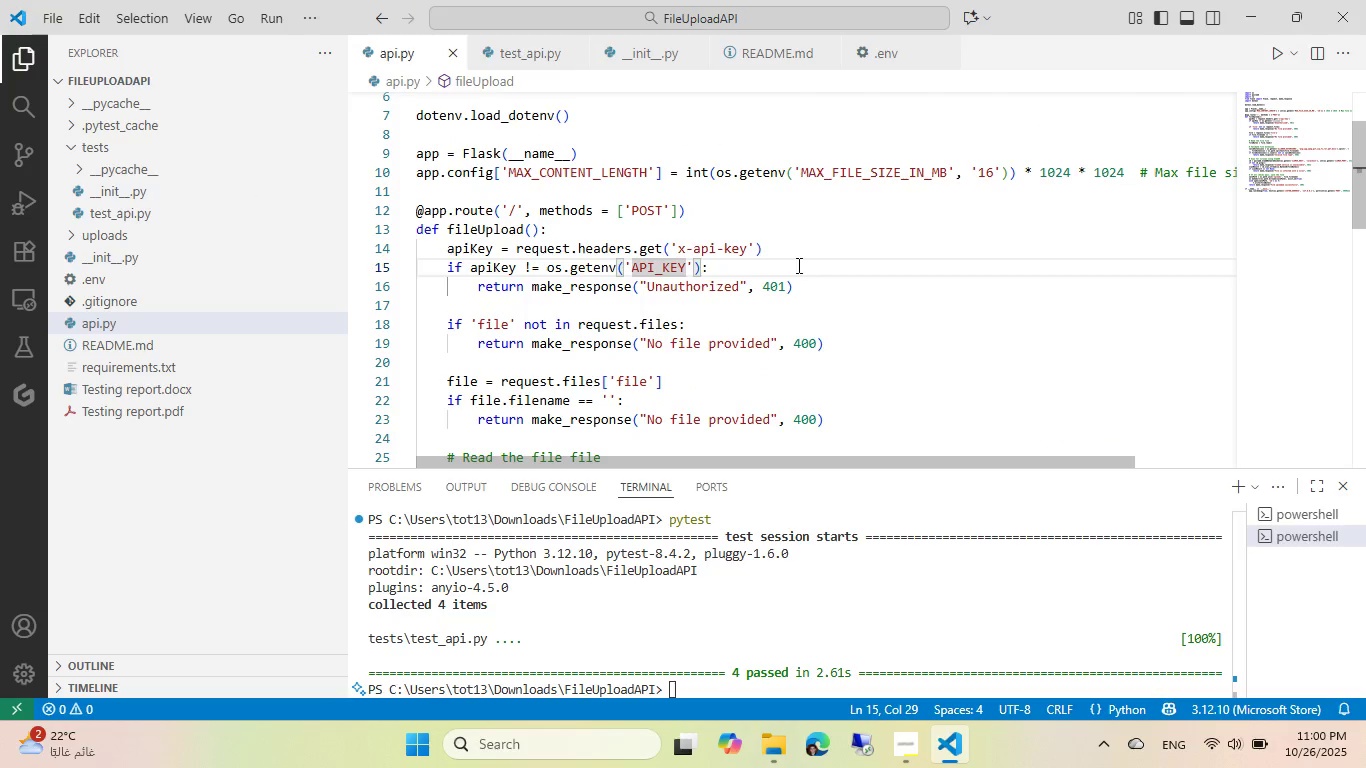 
left_click([798, 266])
 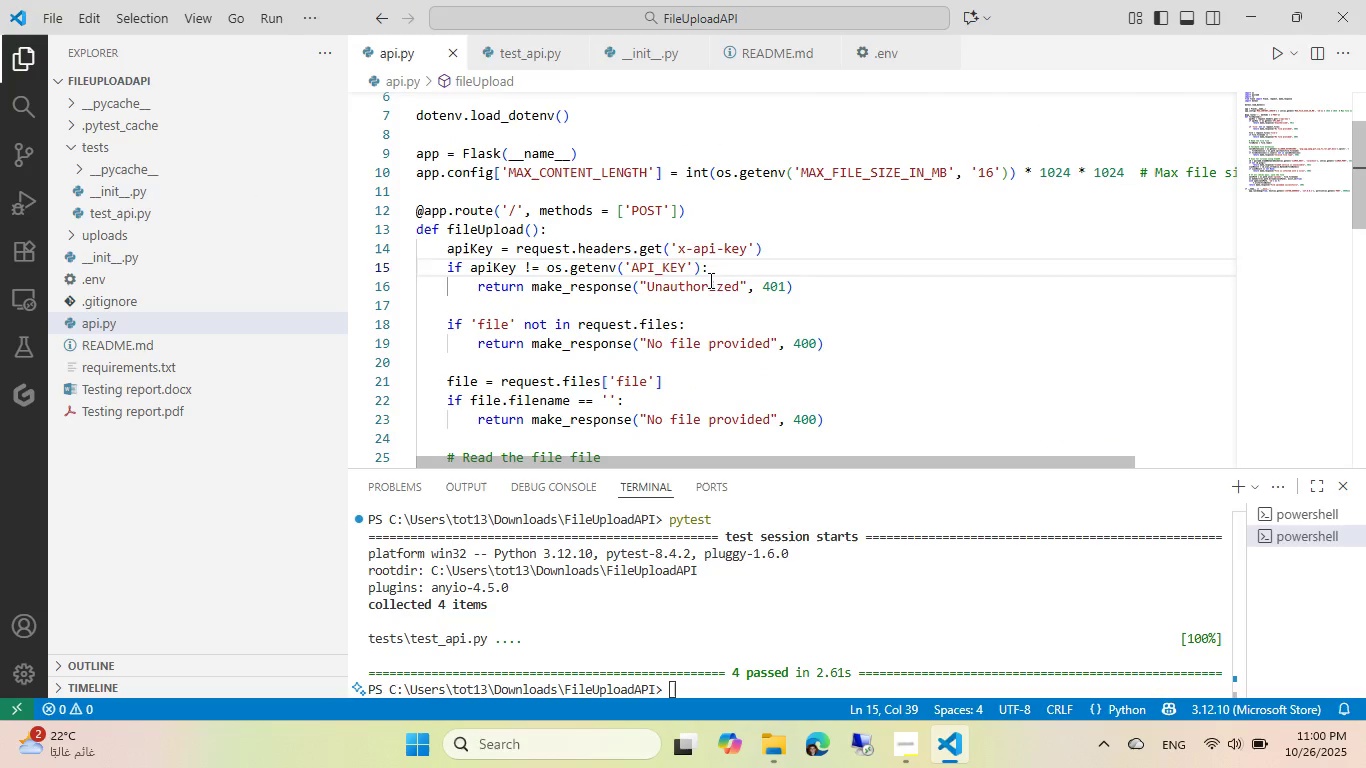 
double_click([709, 280])
 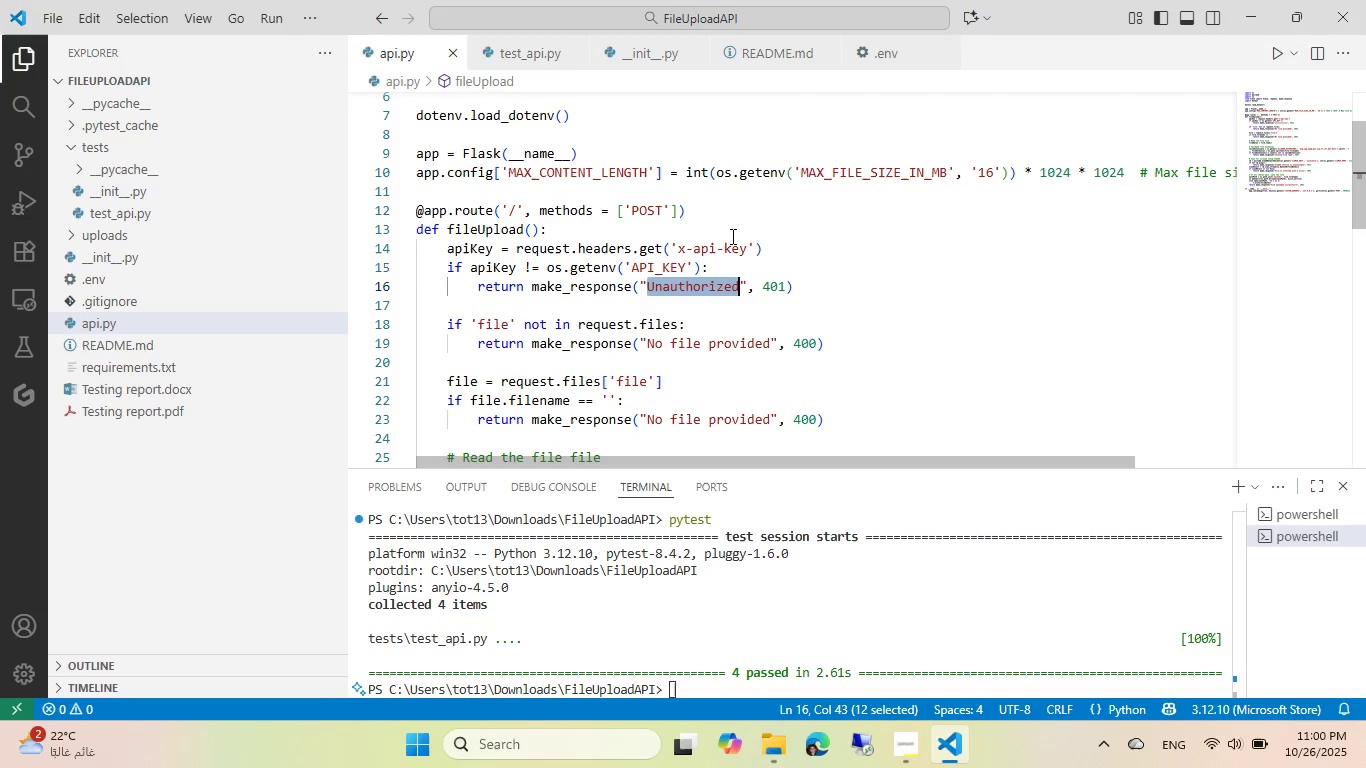 
key(Control+ControlLeft)
 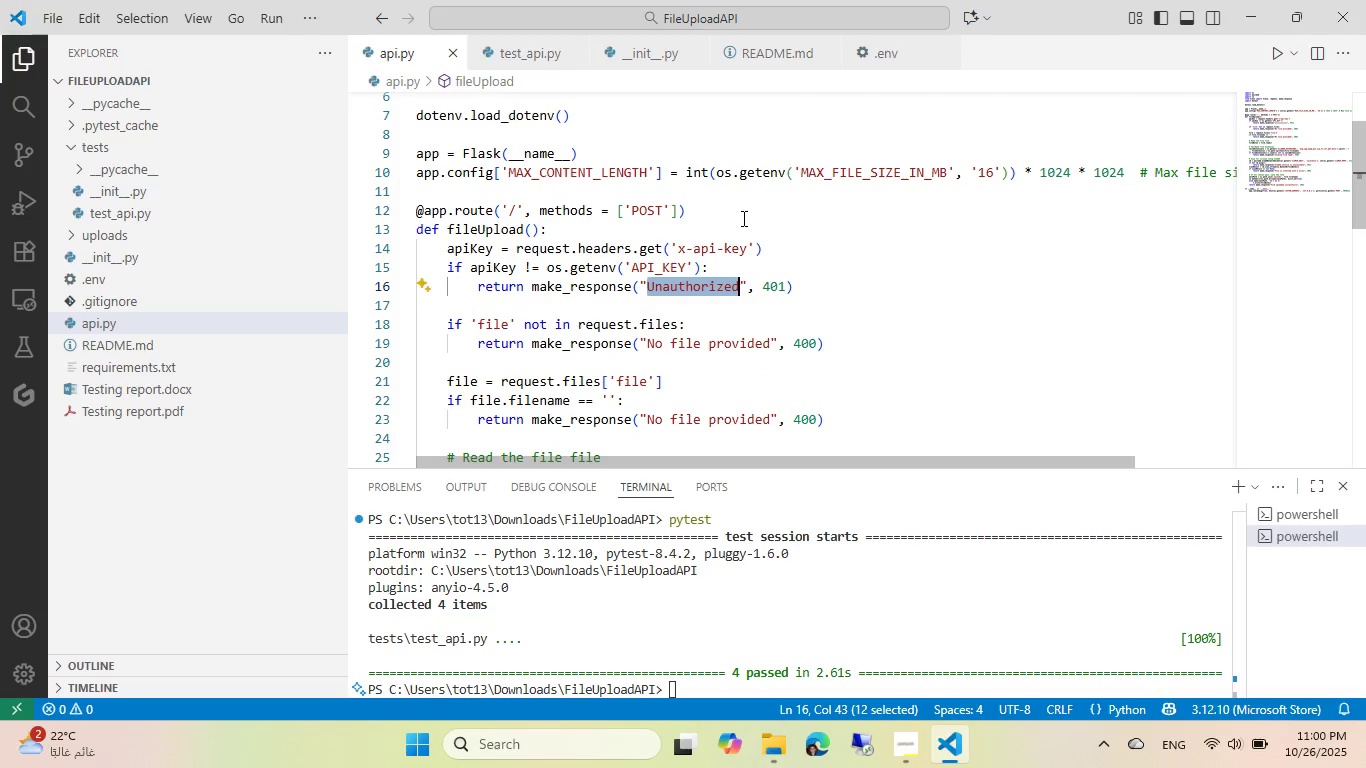 
key(Control+C)
 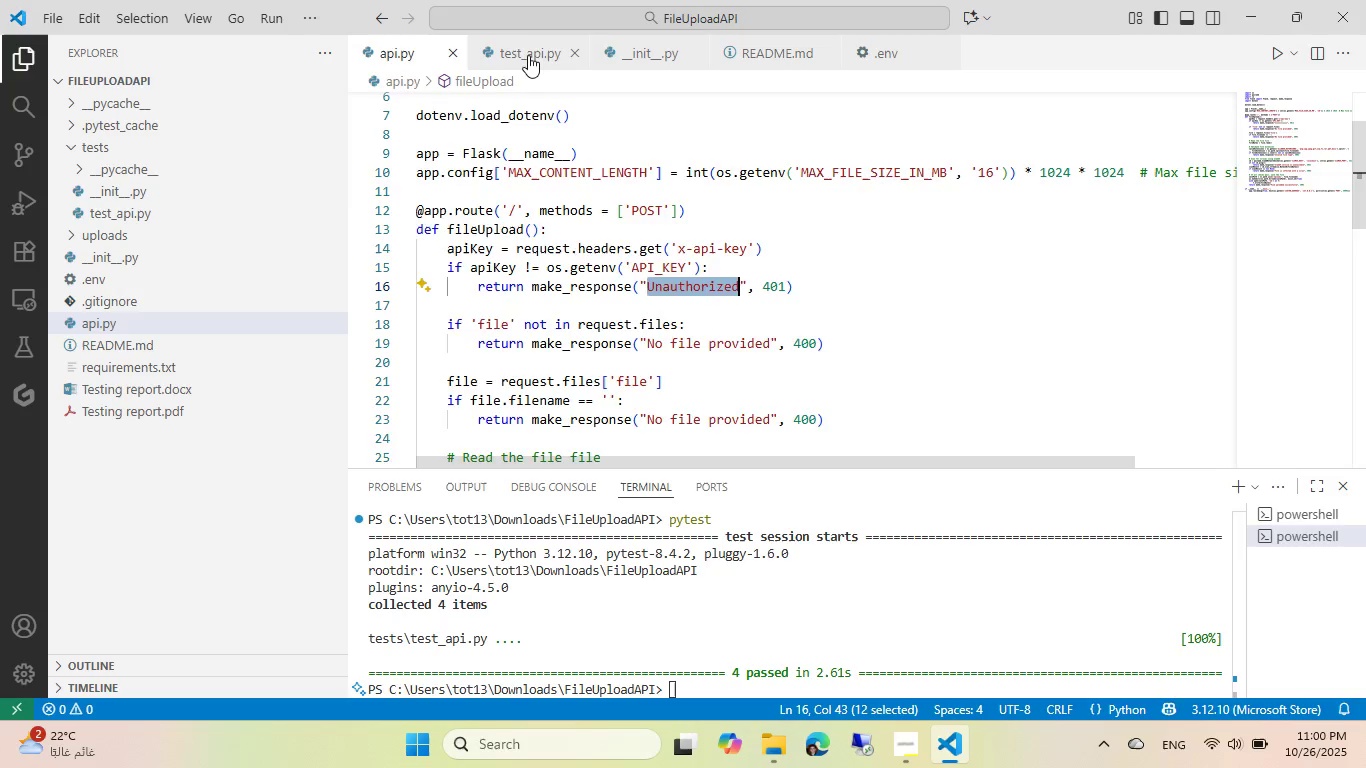 
left_click([528, 55])
 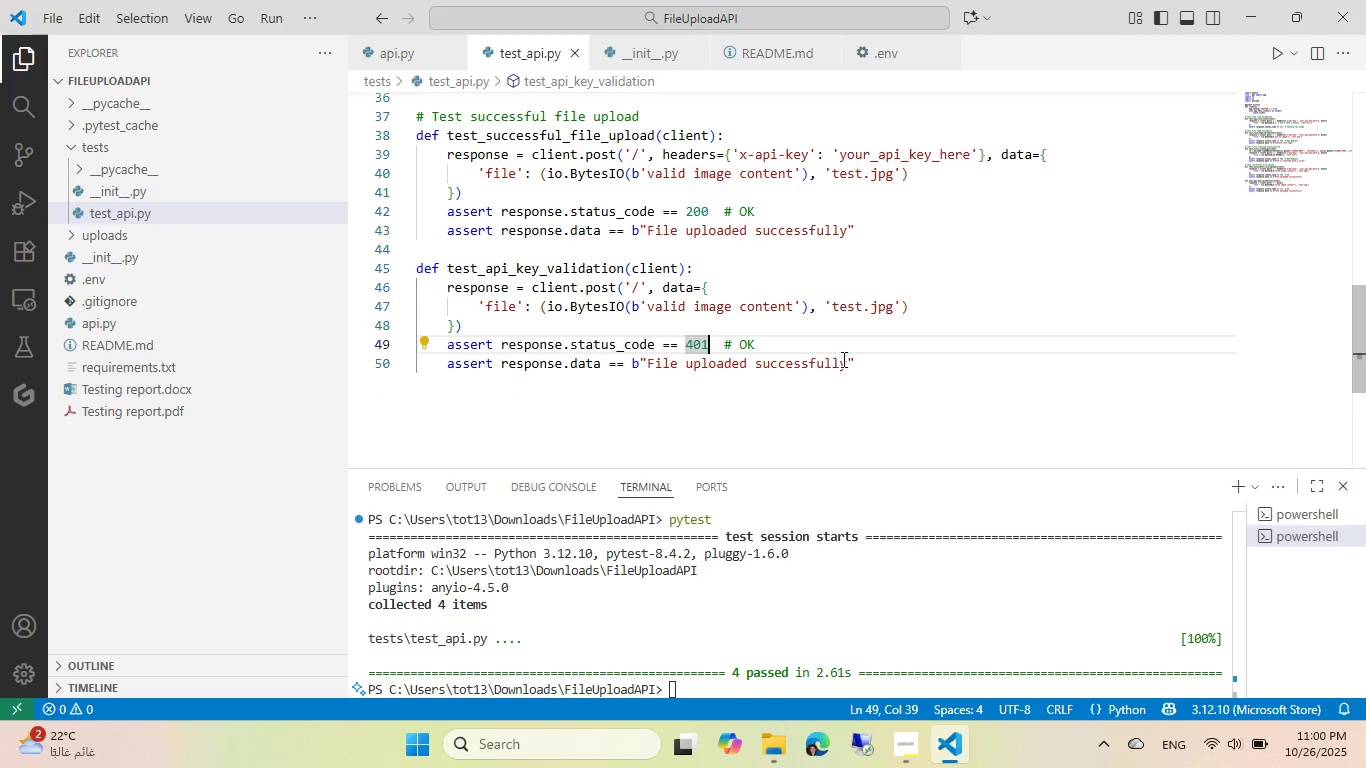 
left_click([849, 360])
 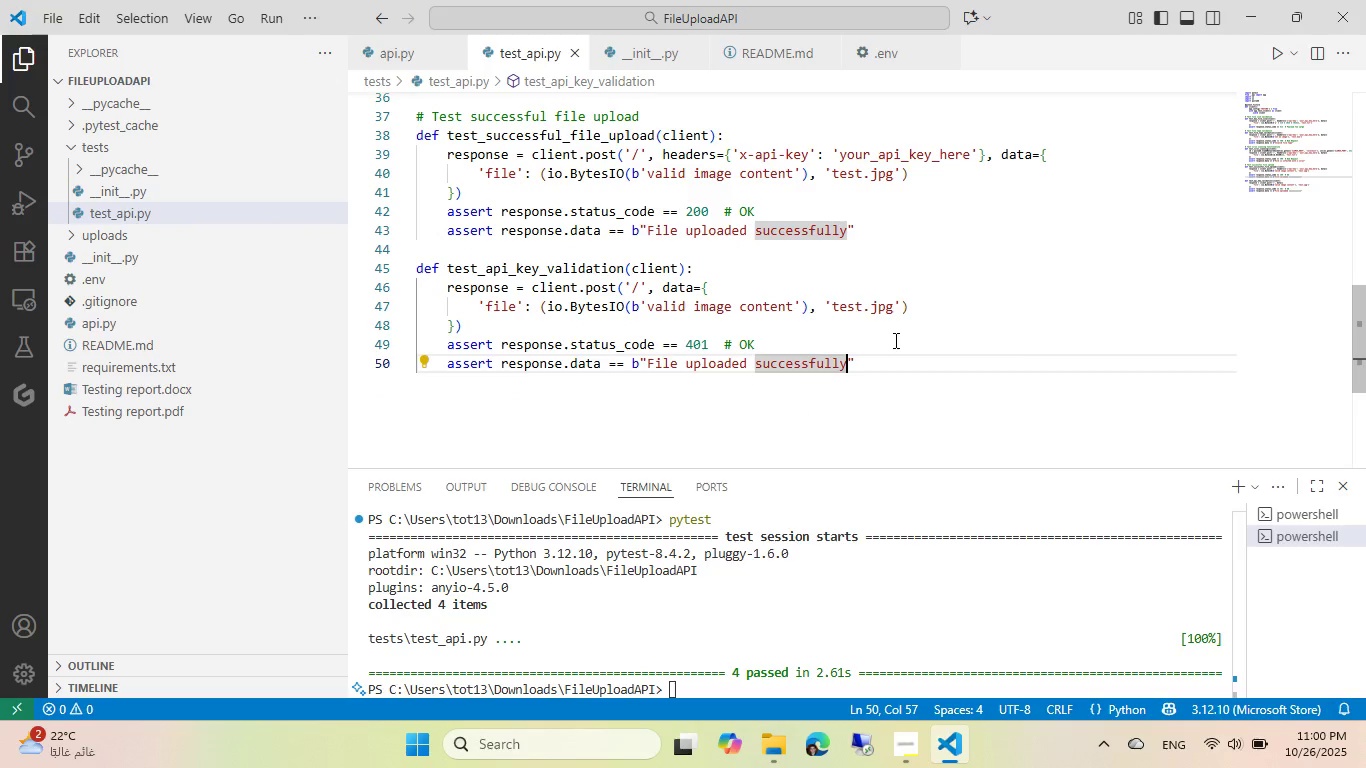 
key(Control+Backspace)
 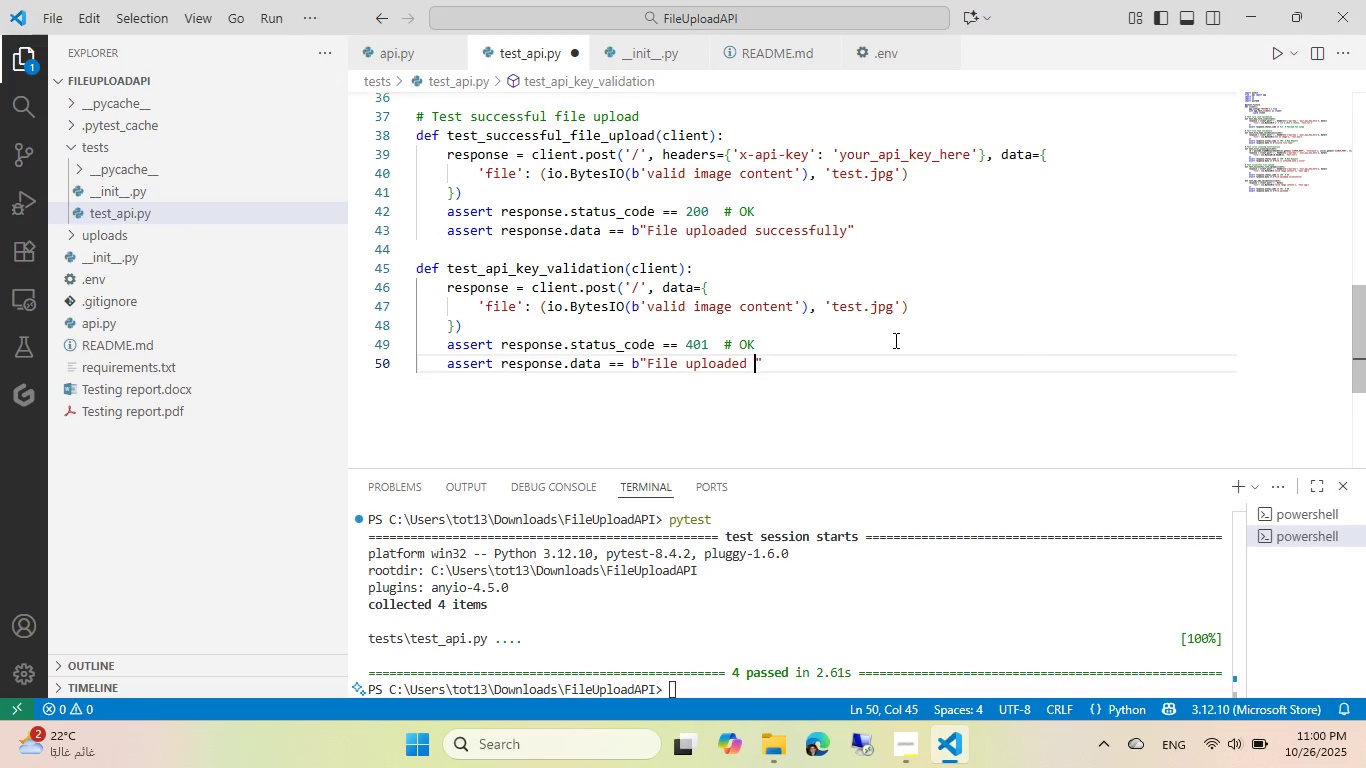 
key(Control+Backspace)
 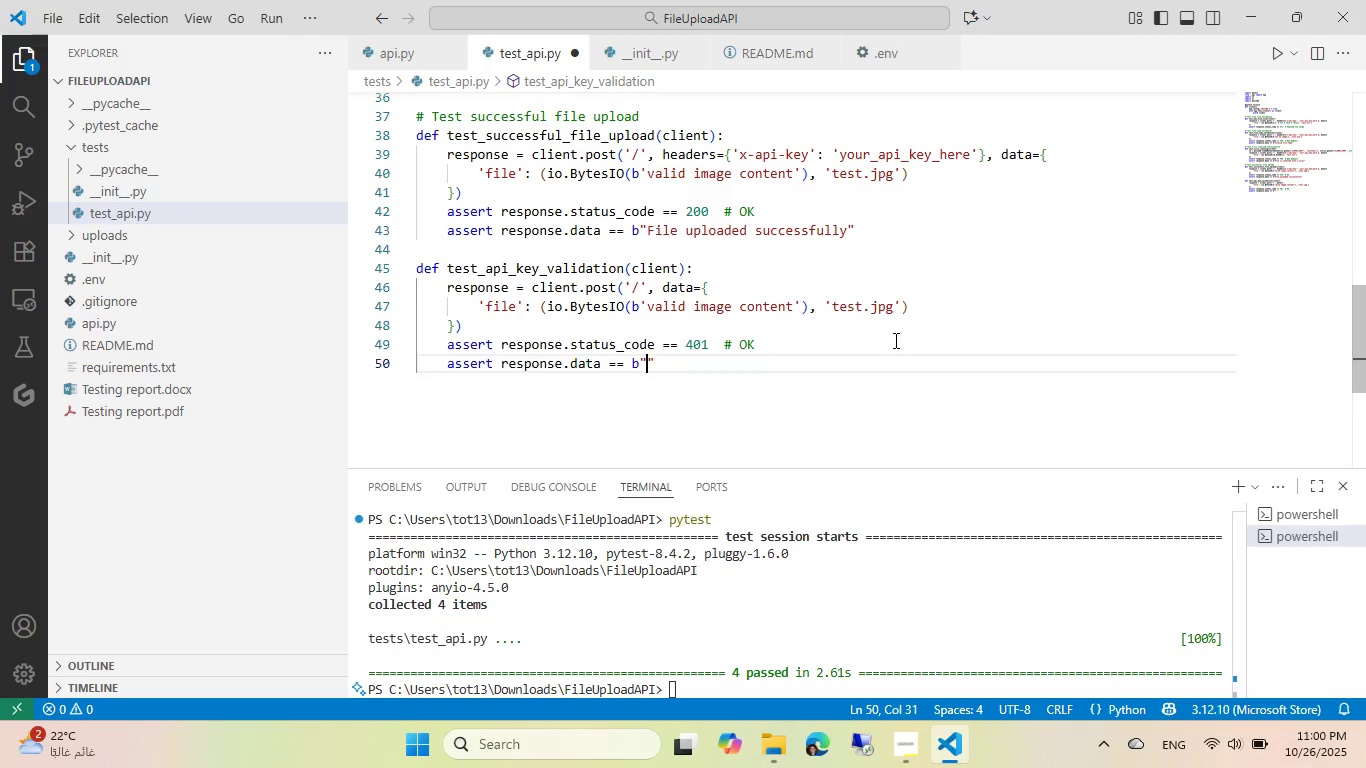 
key(Control+Backspace)
 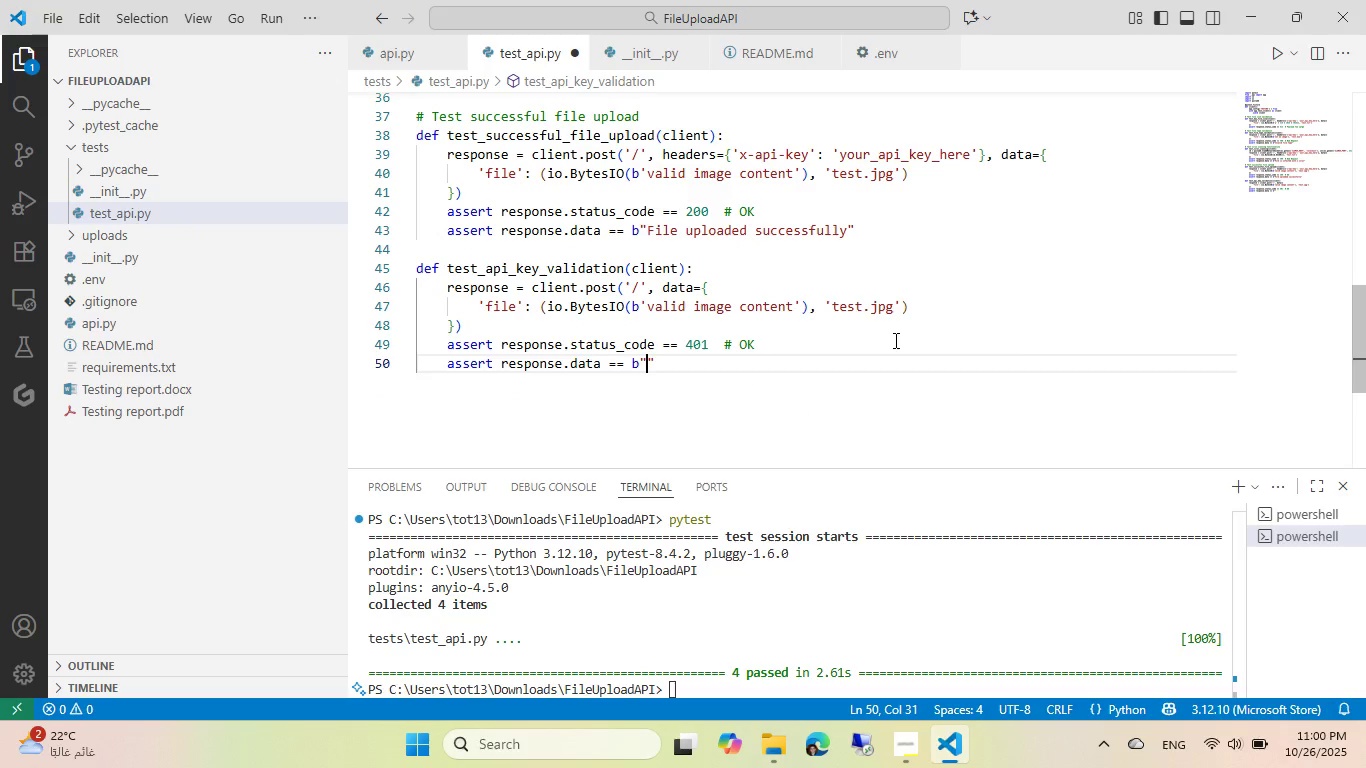 
key(Control+V)
 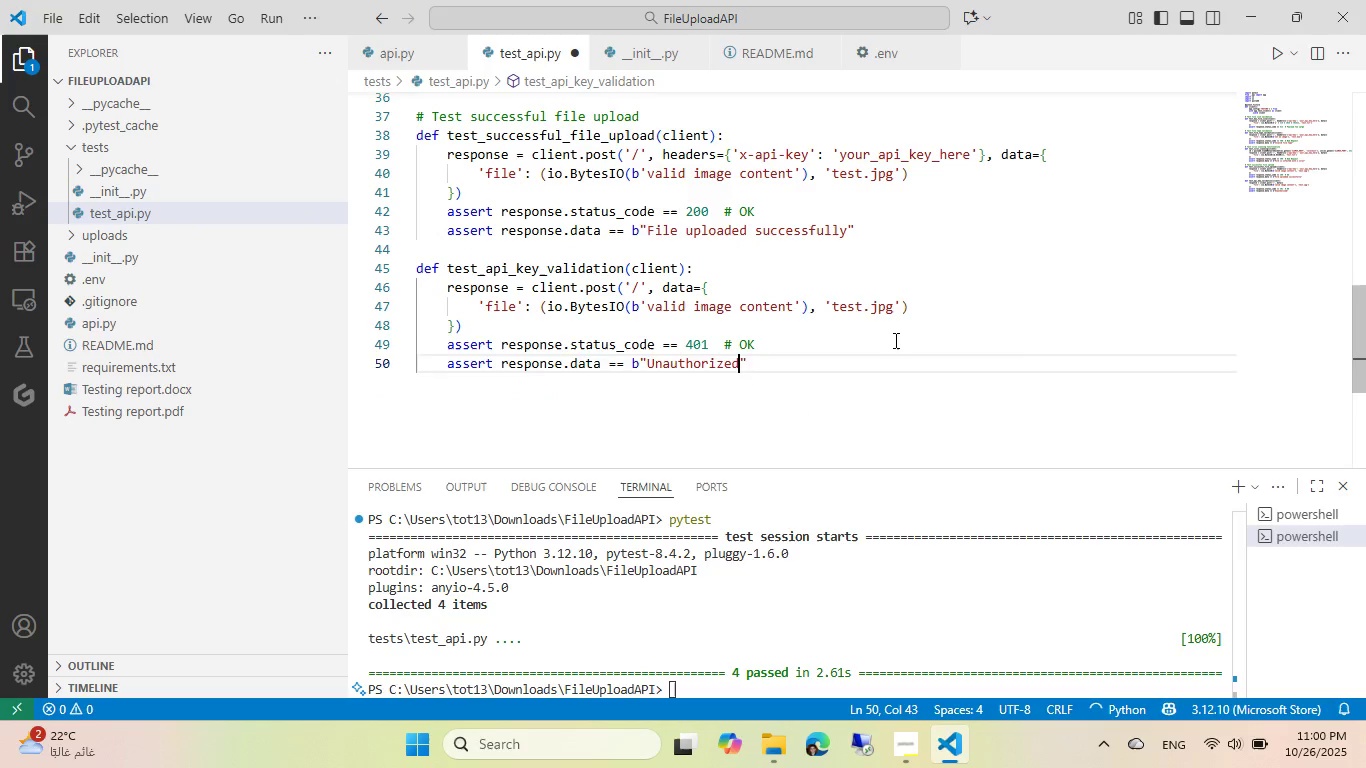 
key(Control+ArrowUp)
 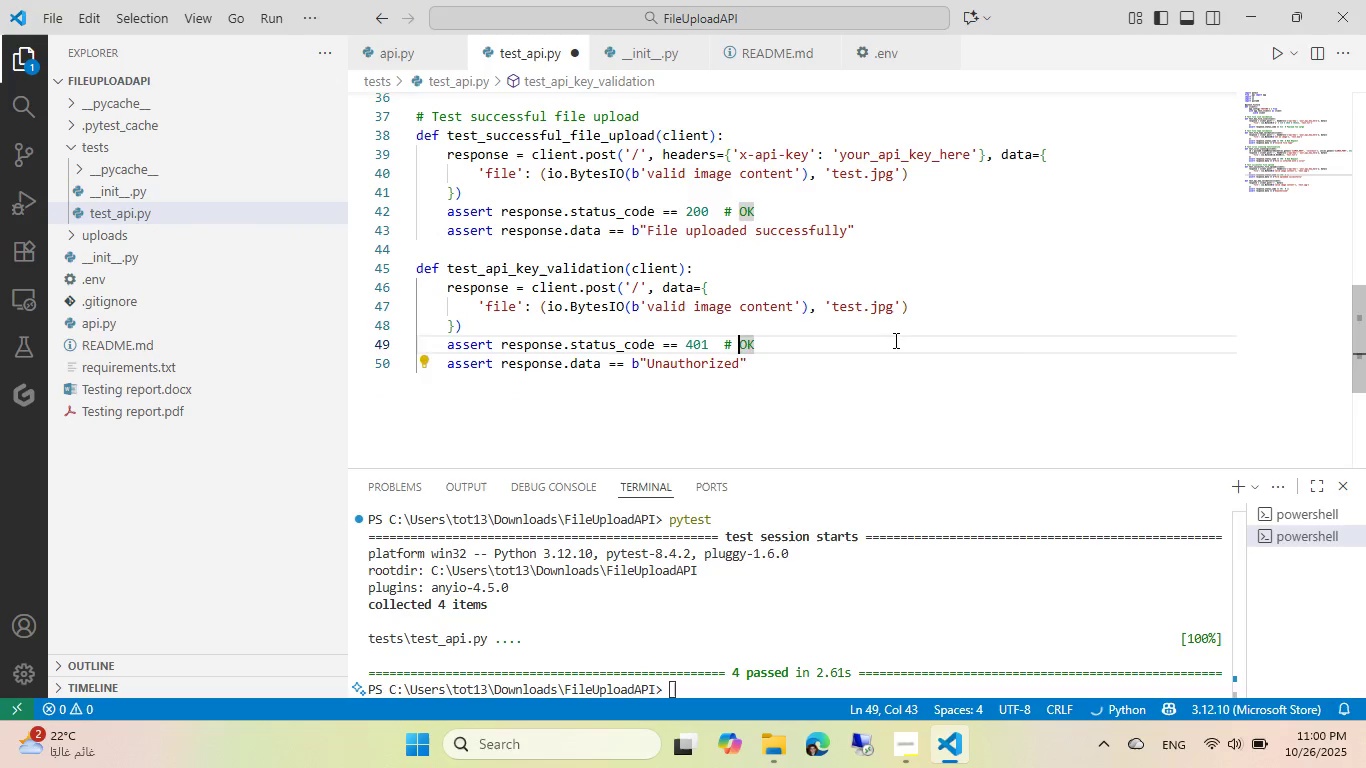 
key(ArrowLeft)
 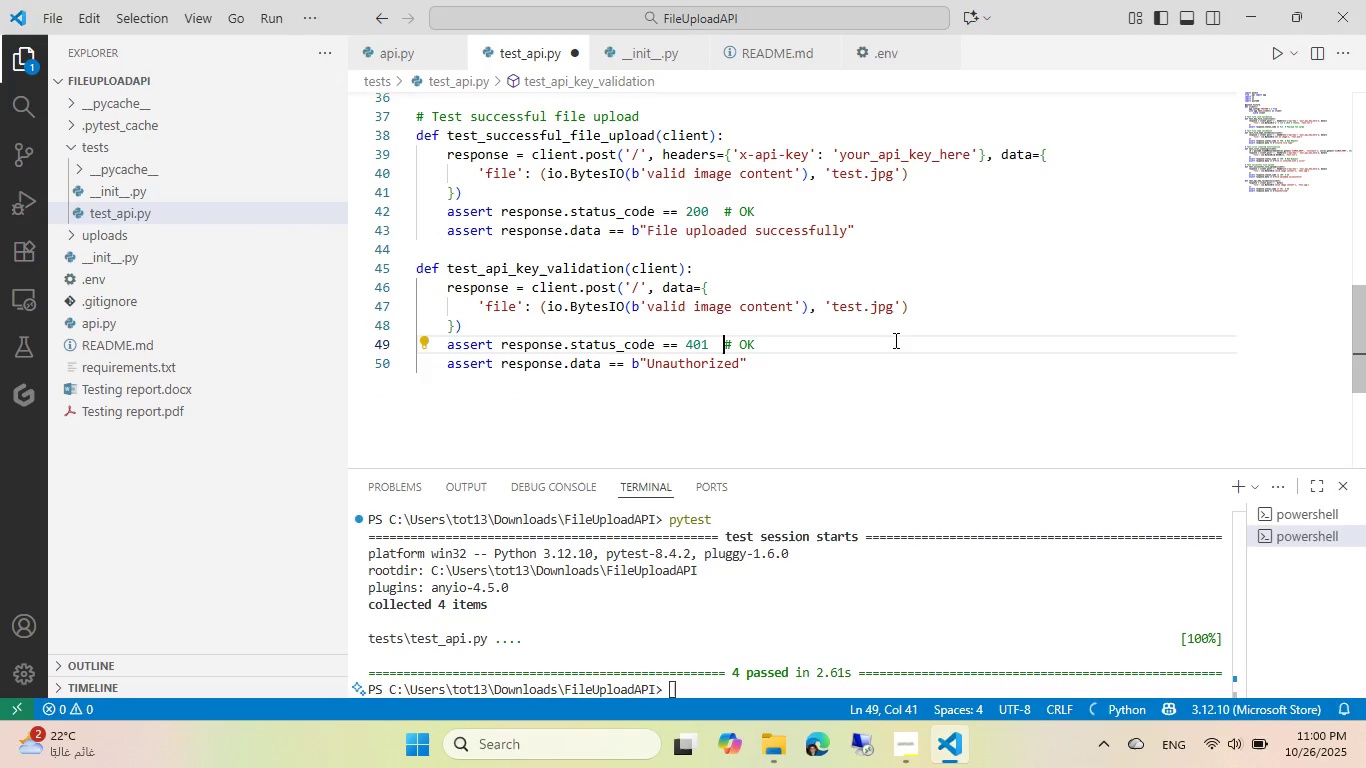 
key(ArrowLeft)
 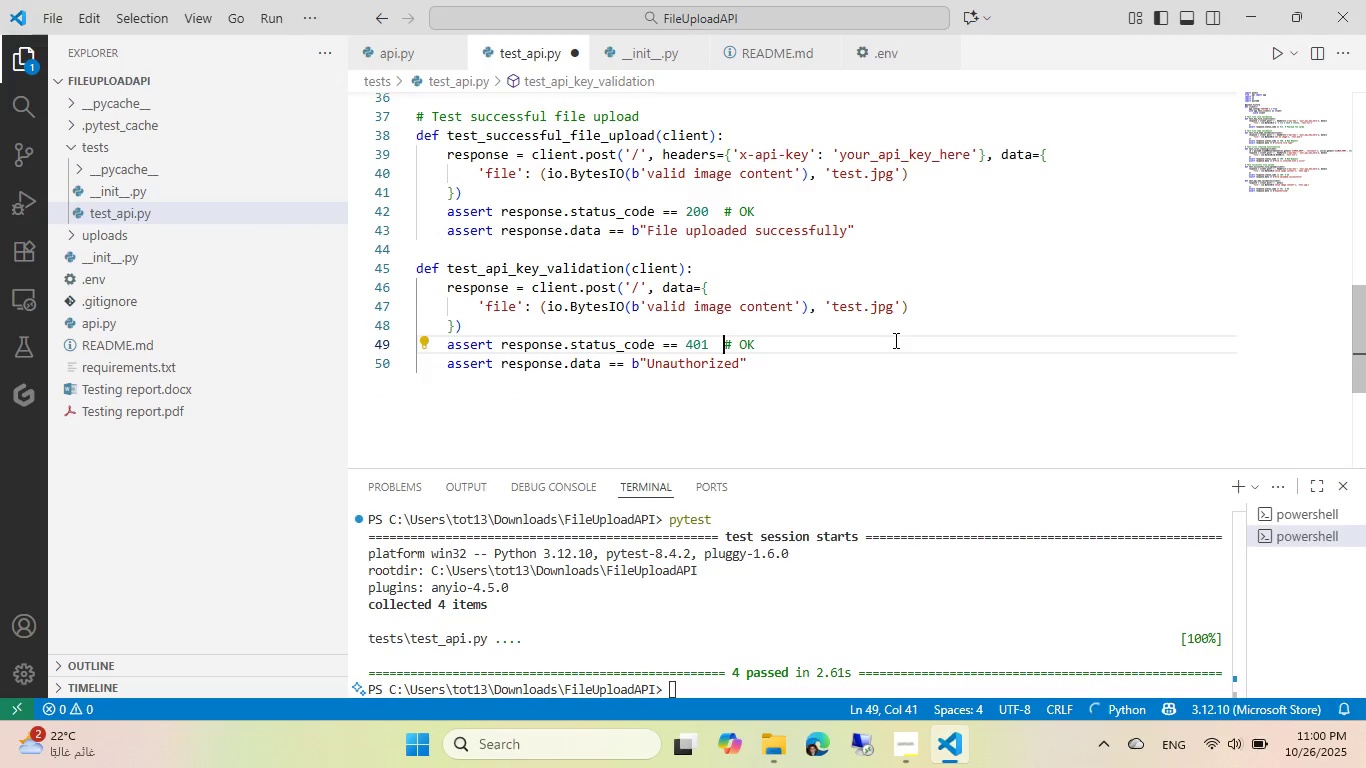 
key(ArrowLeft)
 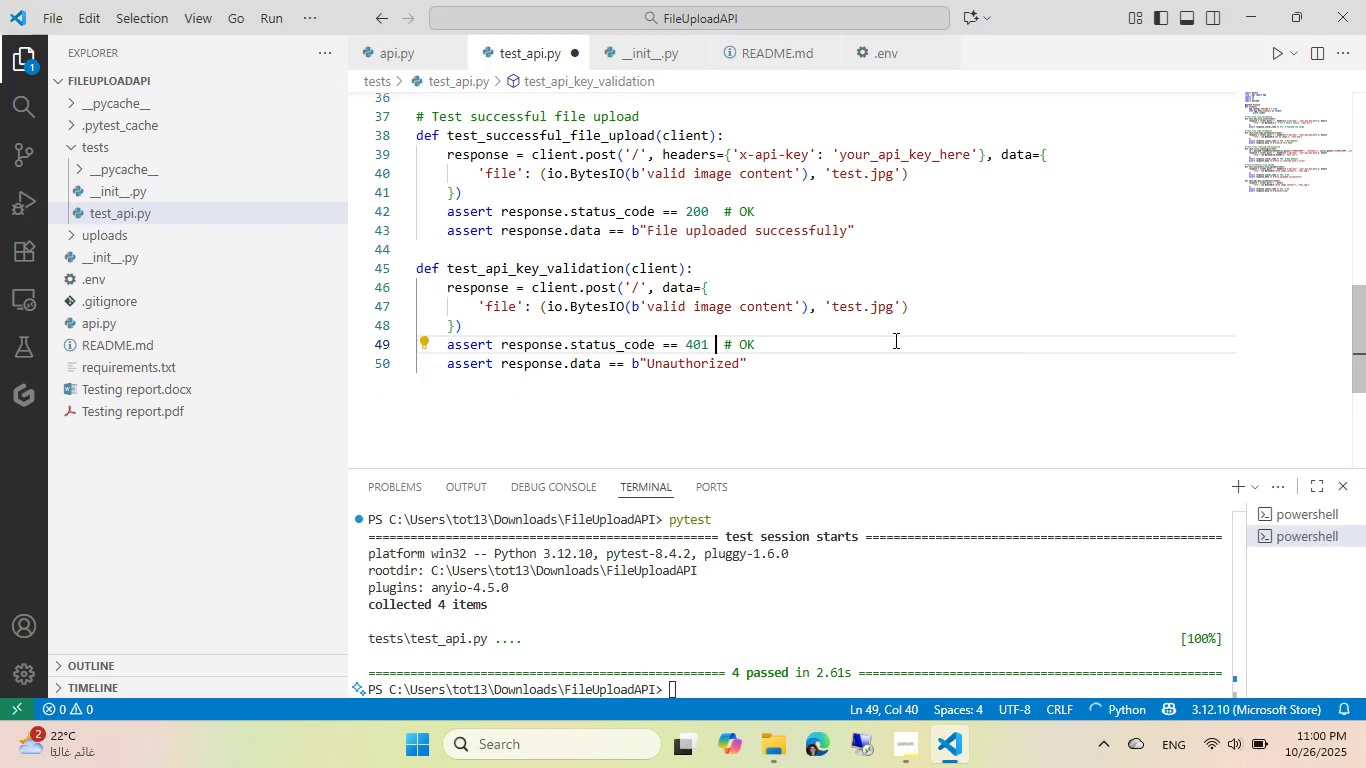 
hold_key(key=ControlLeft, duration=0.48)
 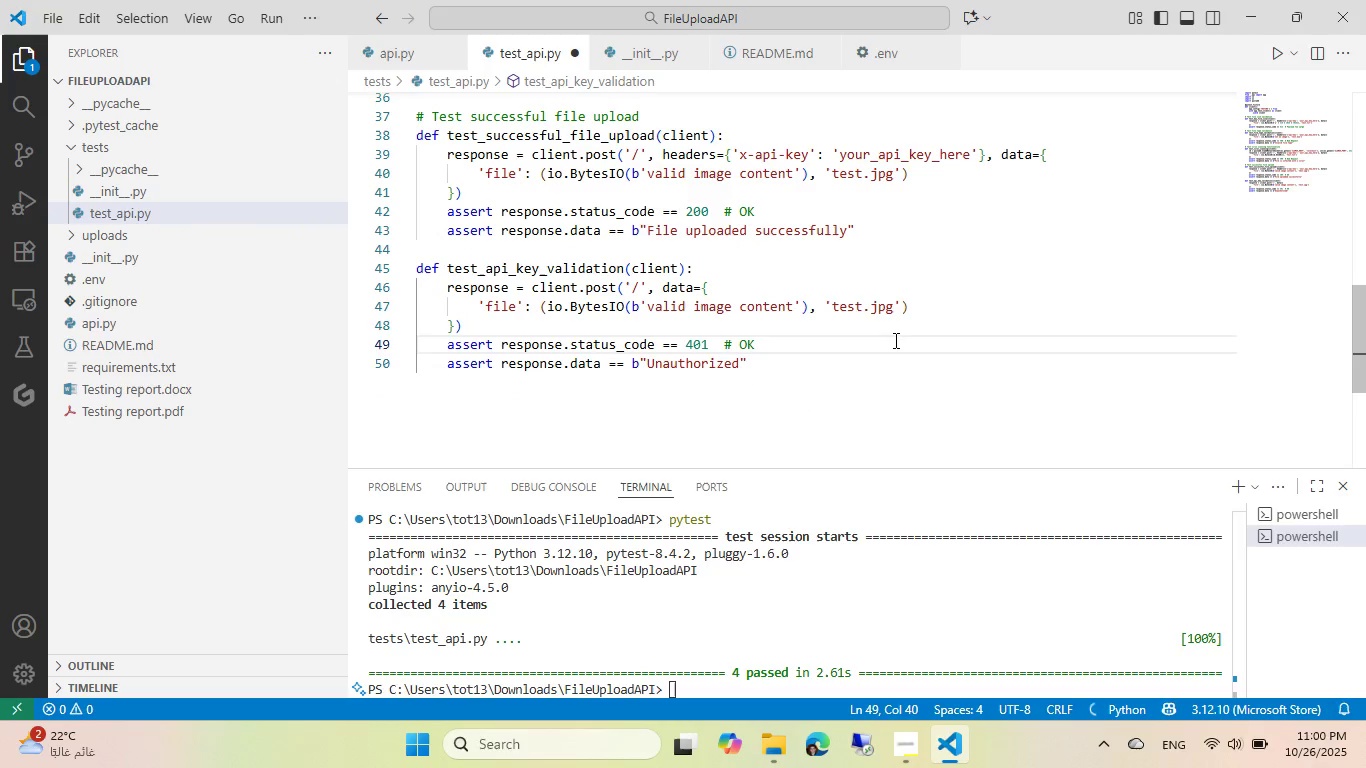 
key(Control+ControlLeft)
 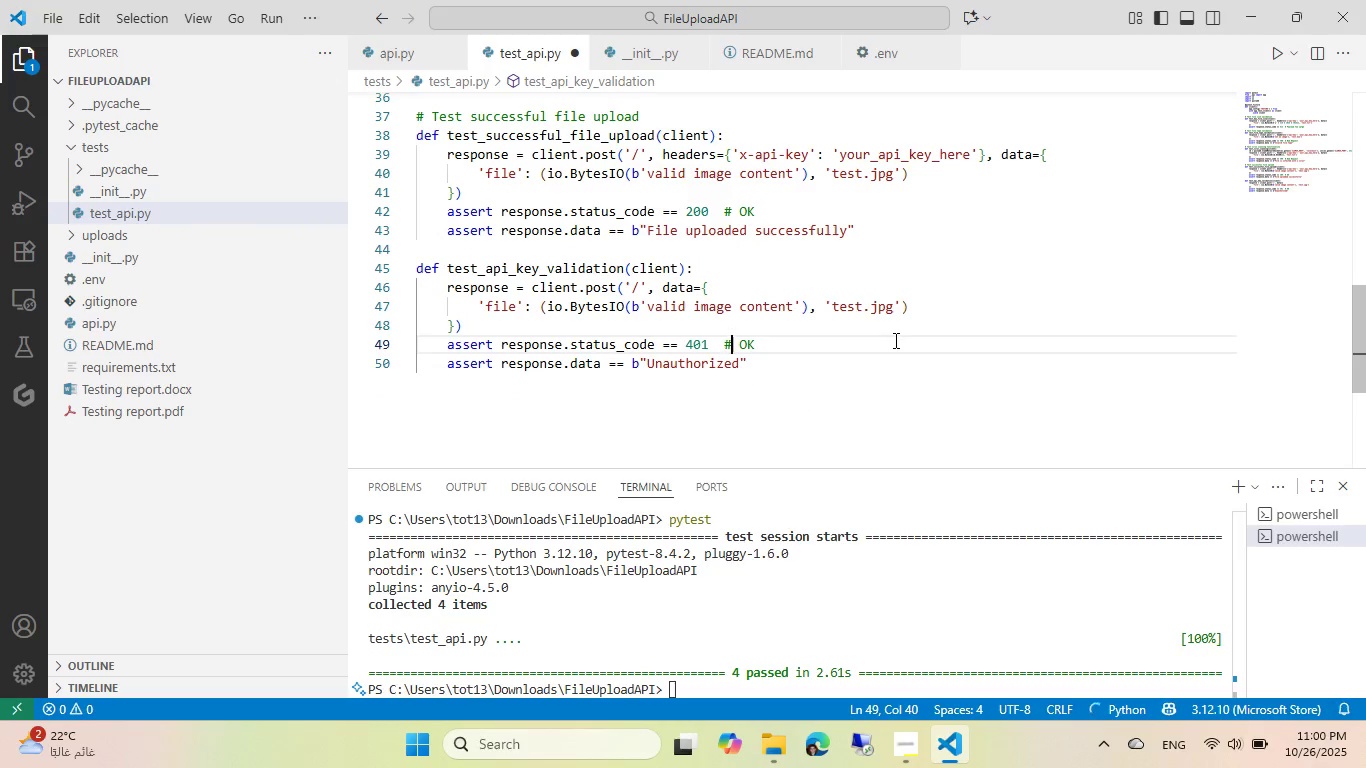 
key(Control+ArrowRight)
 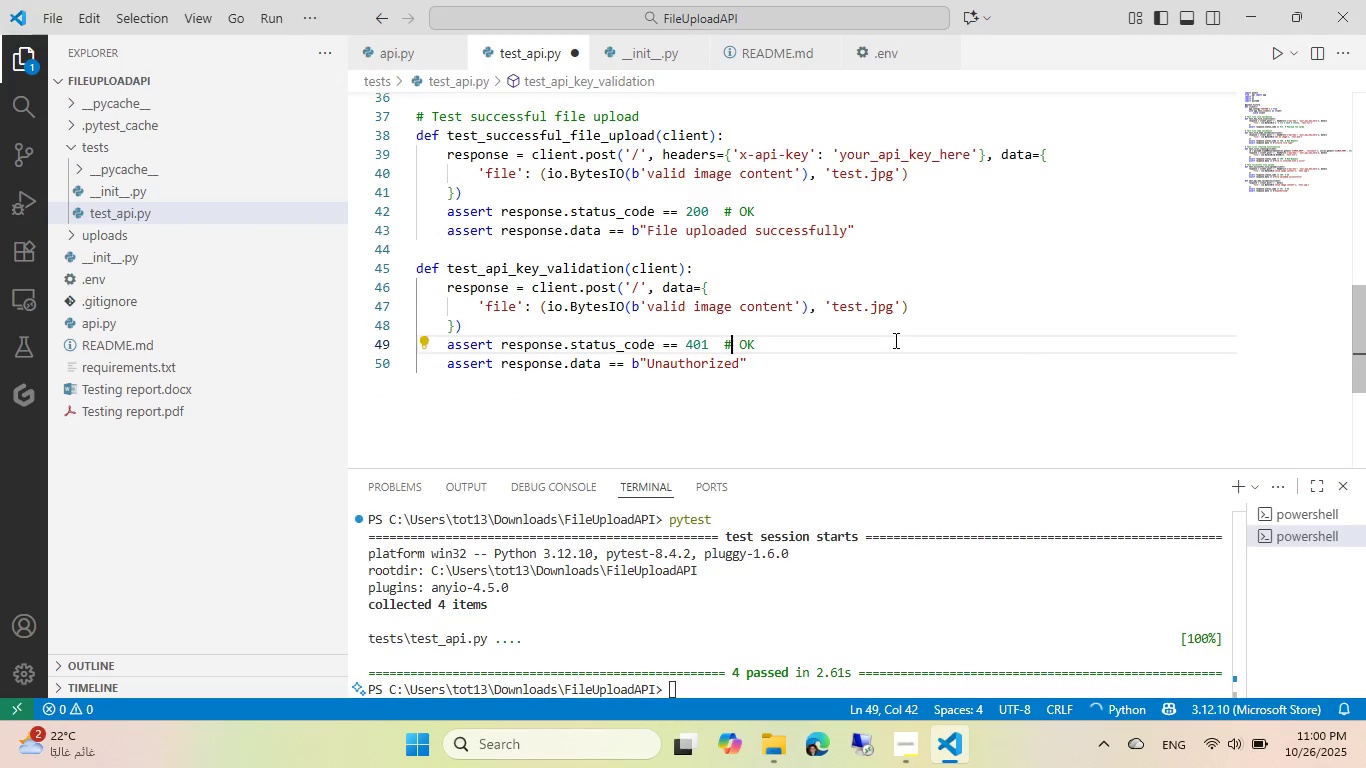 
key(ArrowRight)
 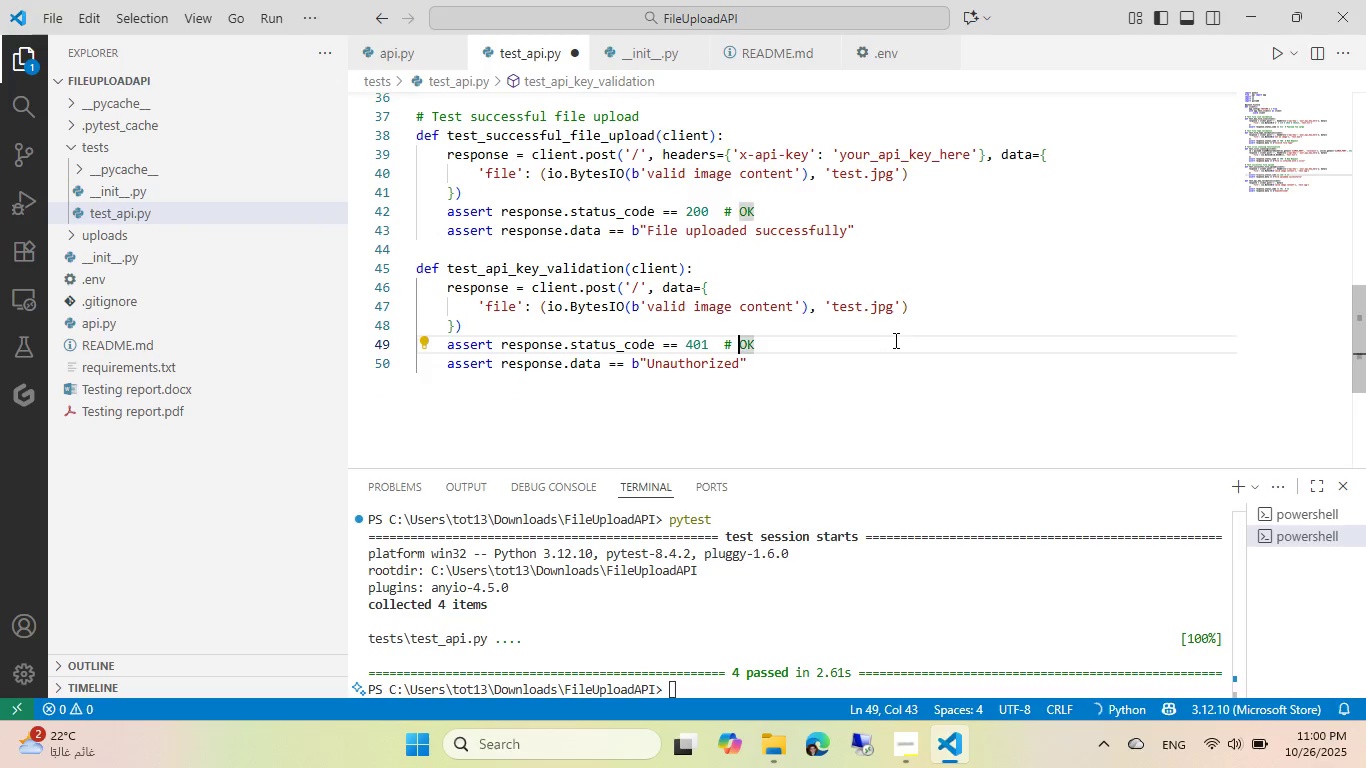 
key(ArrowRight)
 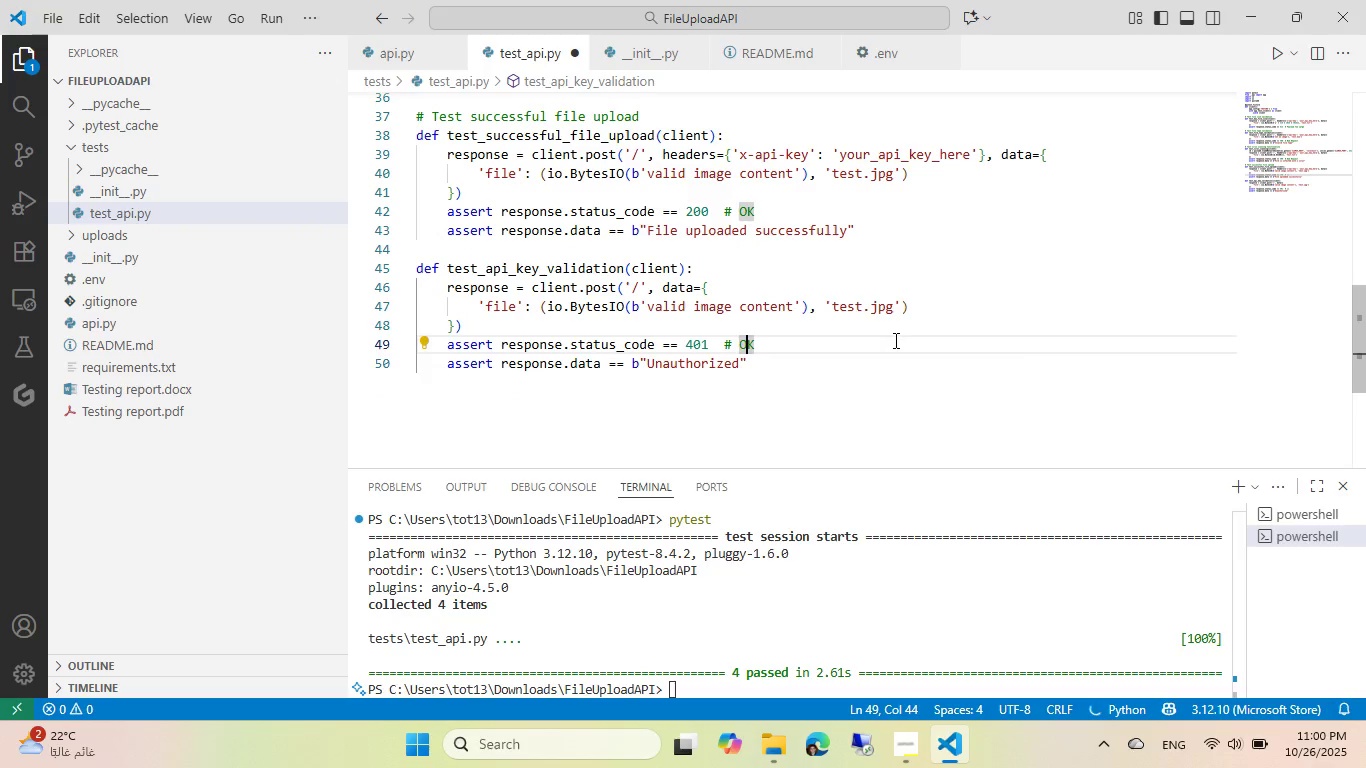 
key(ArrowRight)
 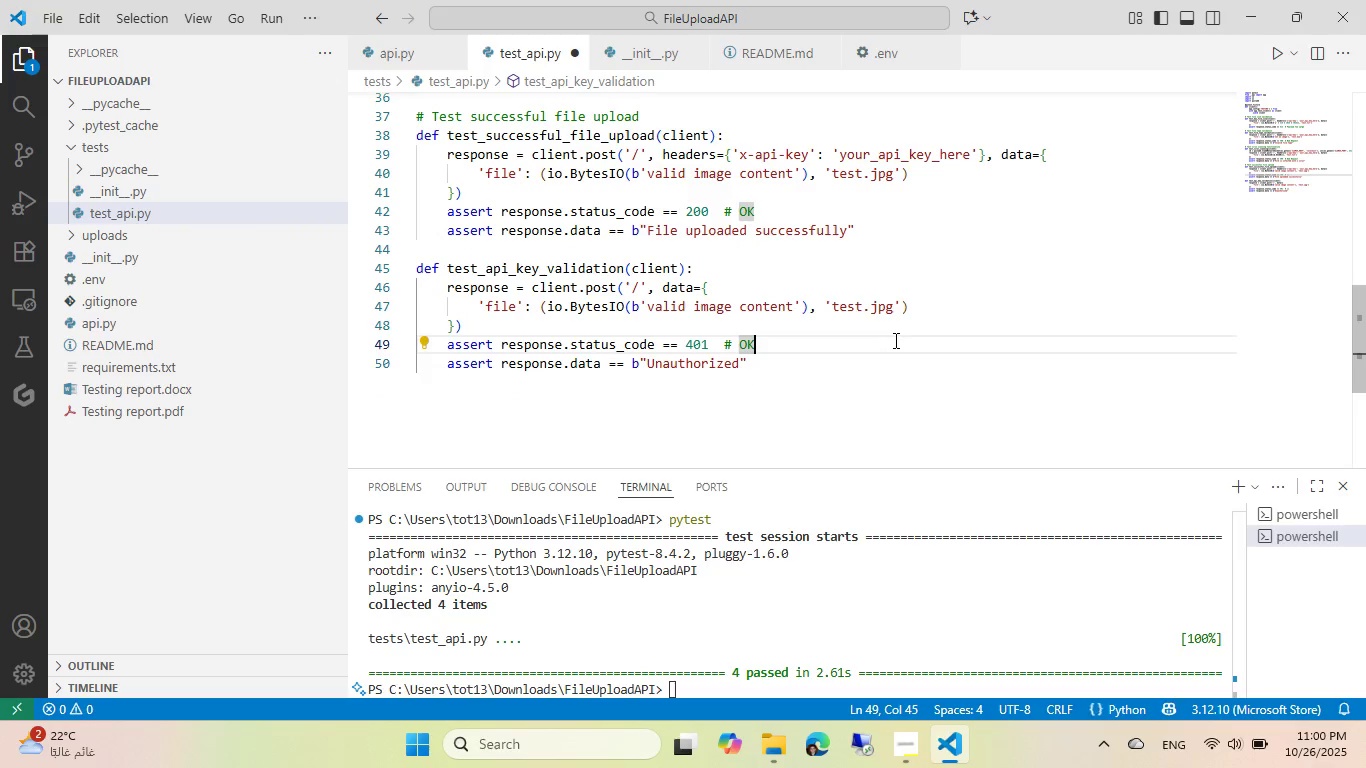 
key(Backspace)
 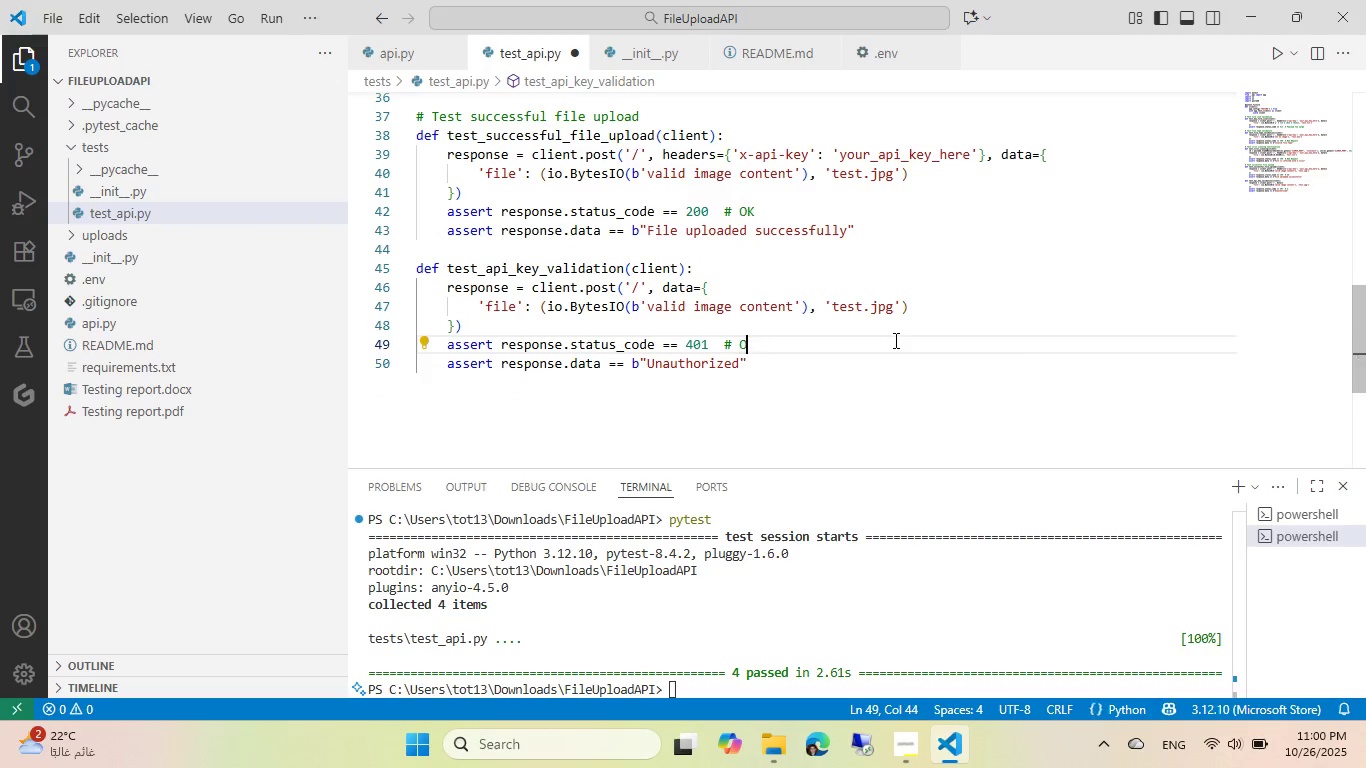 
key(Backspace)
 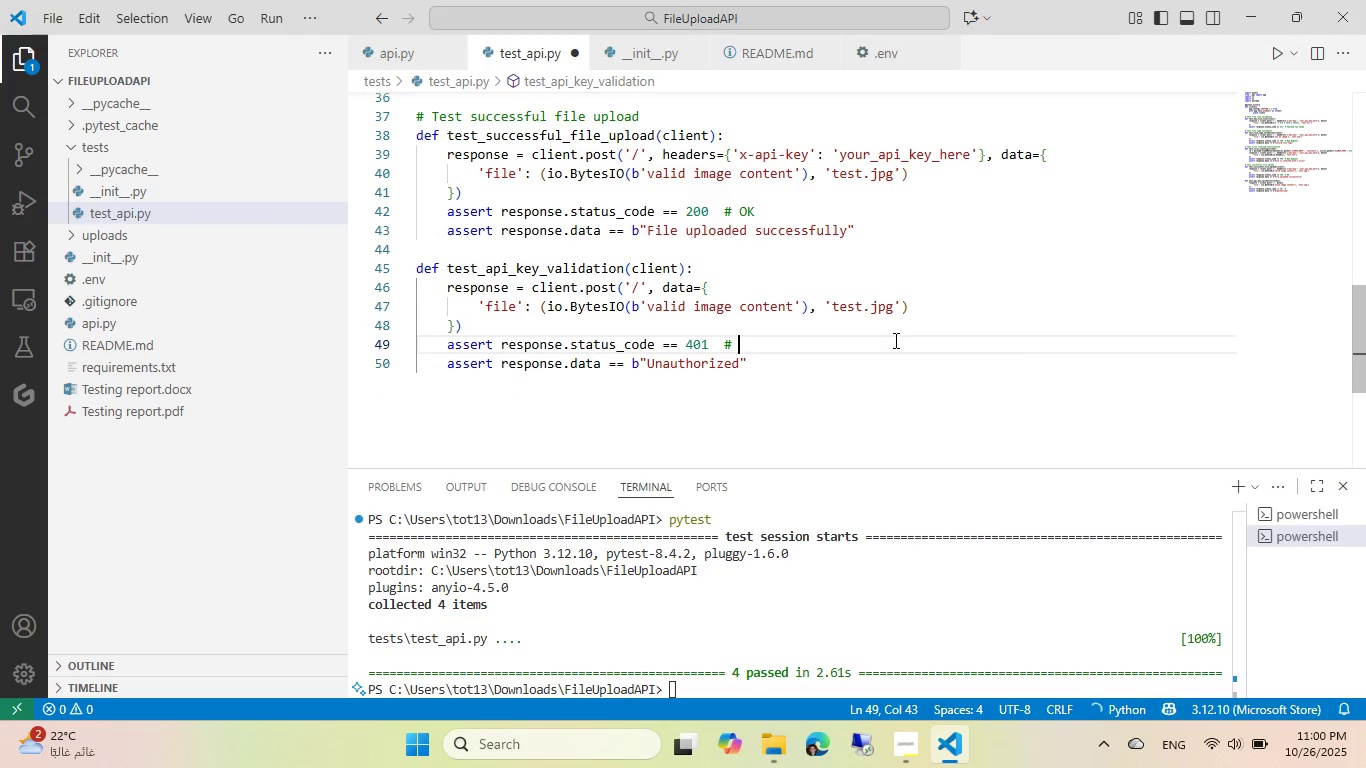 
key(Control+ControlLeft)
 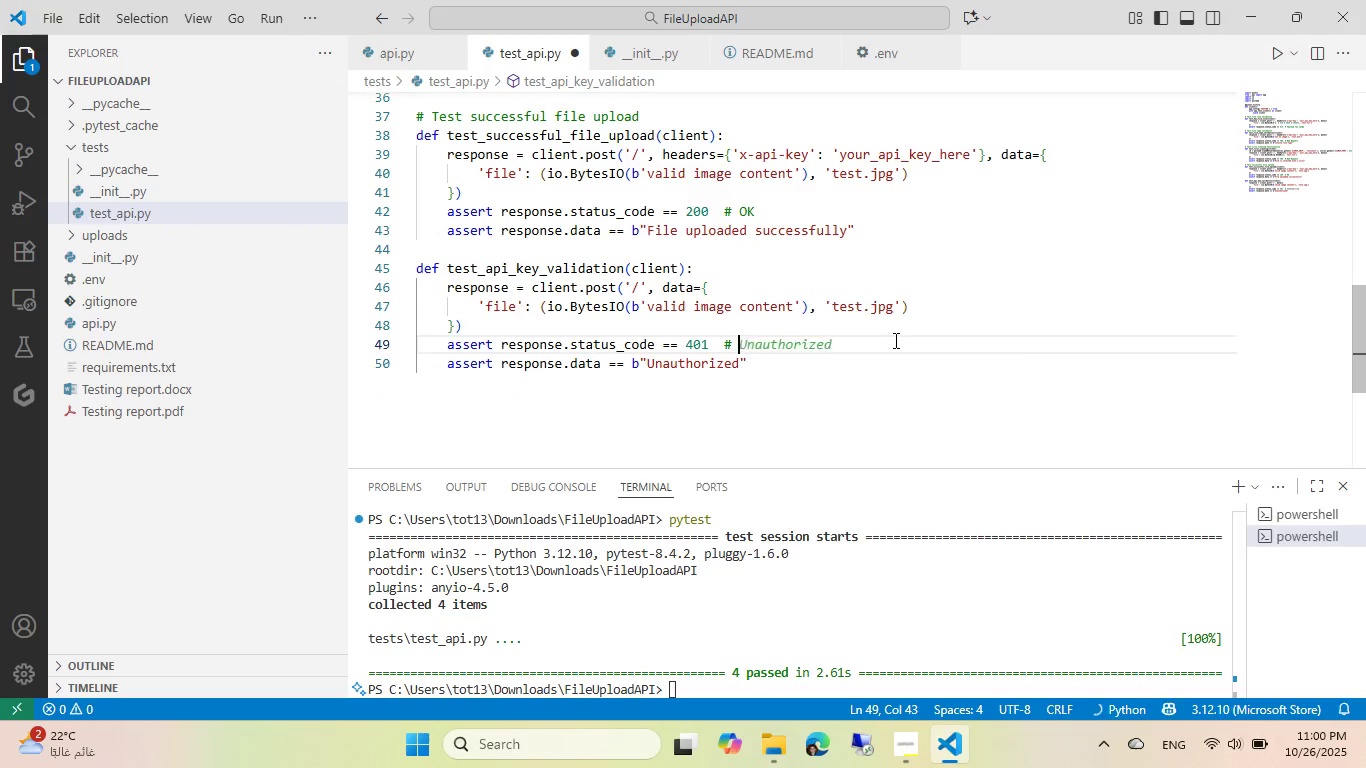 
key(Control+Z)
 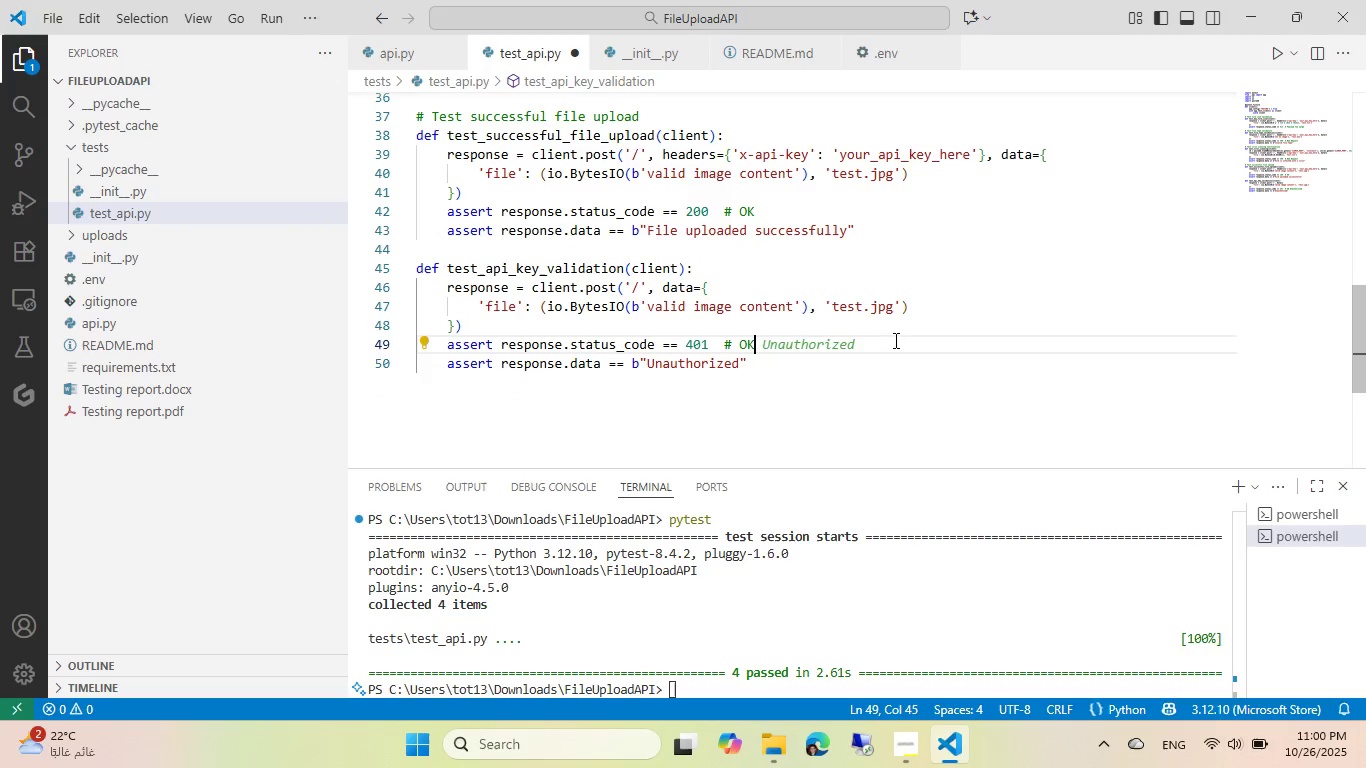 
key(Backspace)
 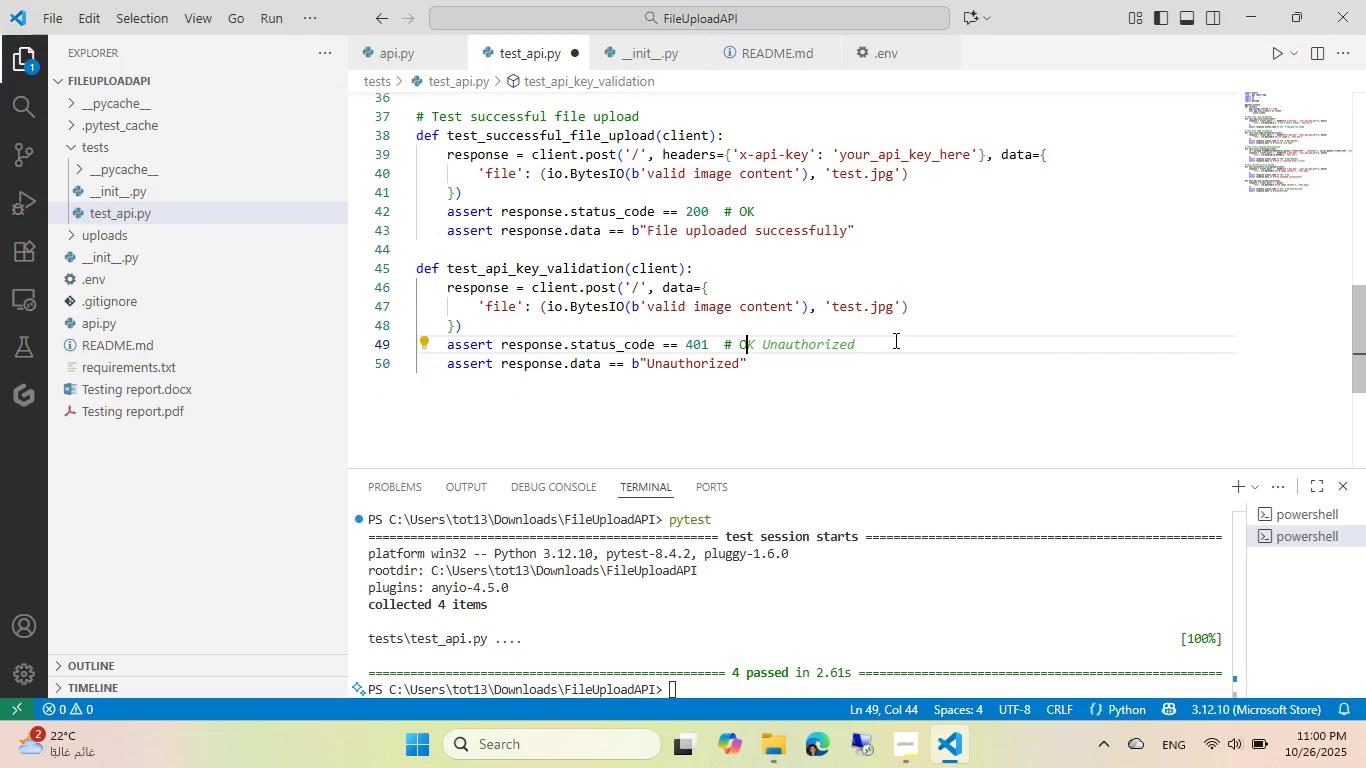 
key(Backspace)
 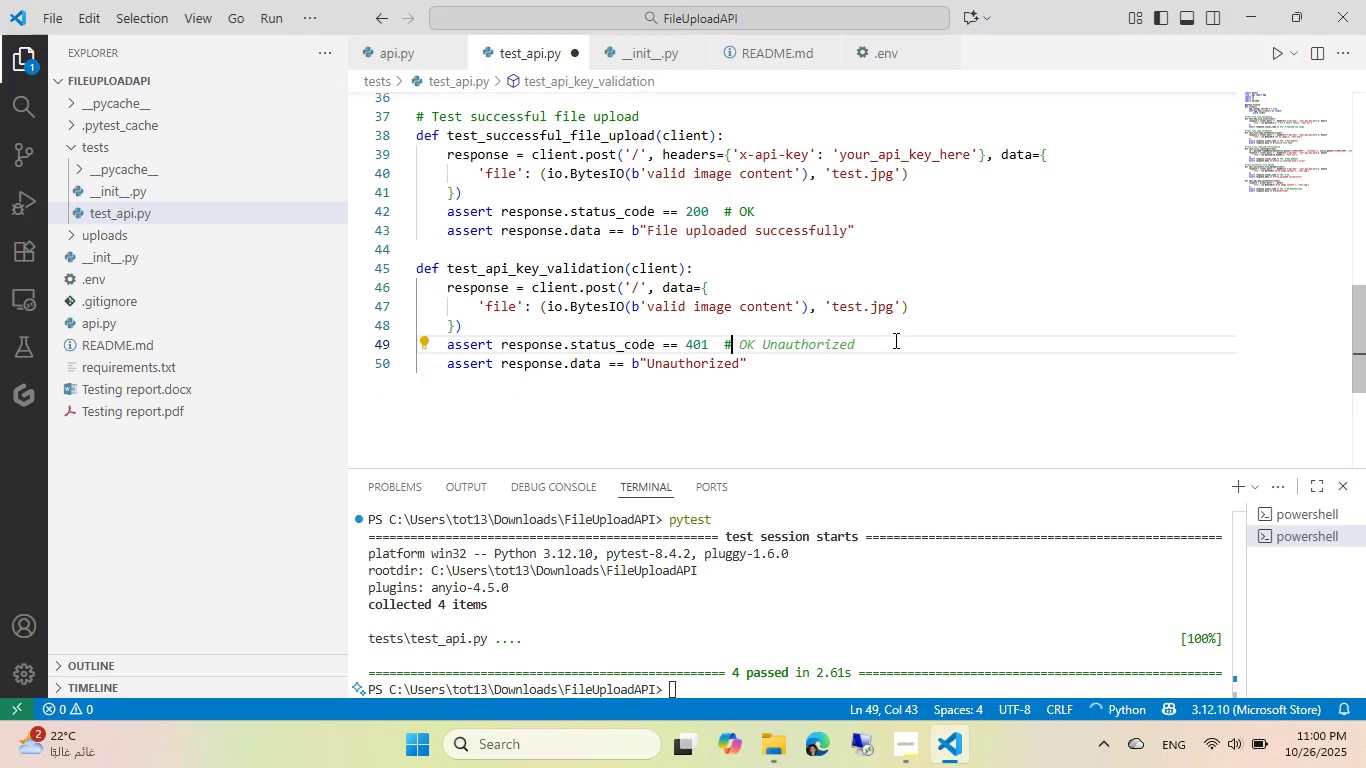 
key(Backspace)
 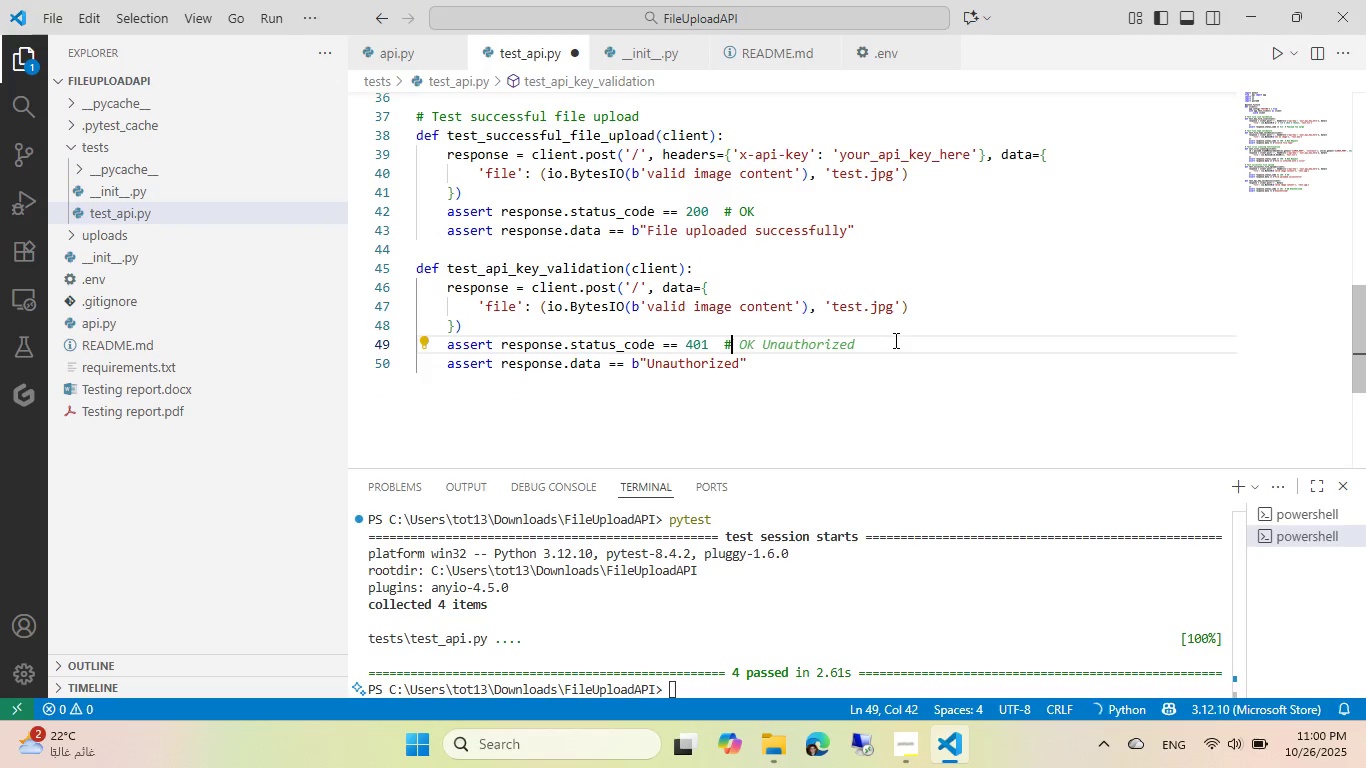 
key(Backspace)
 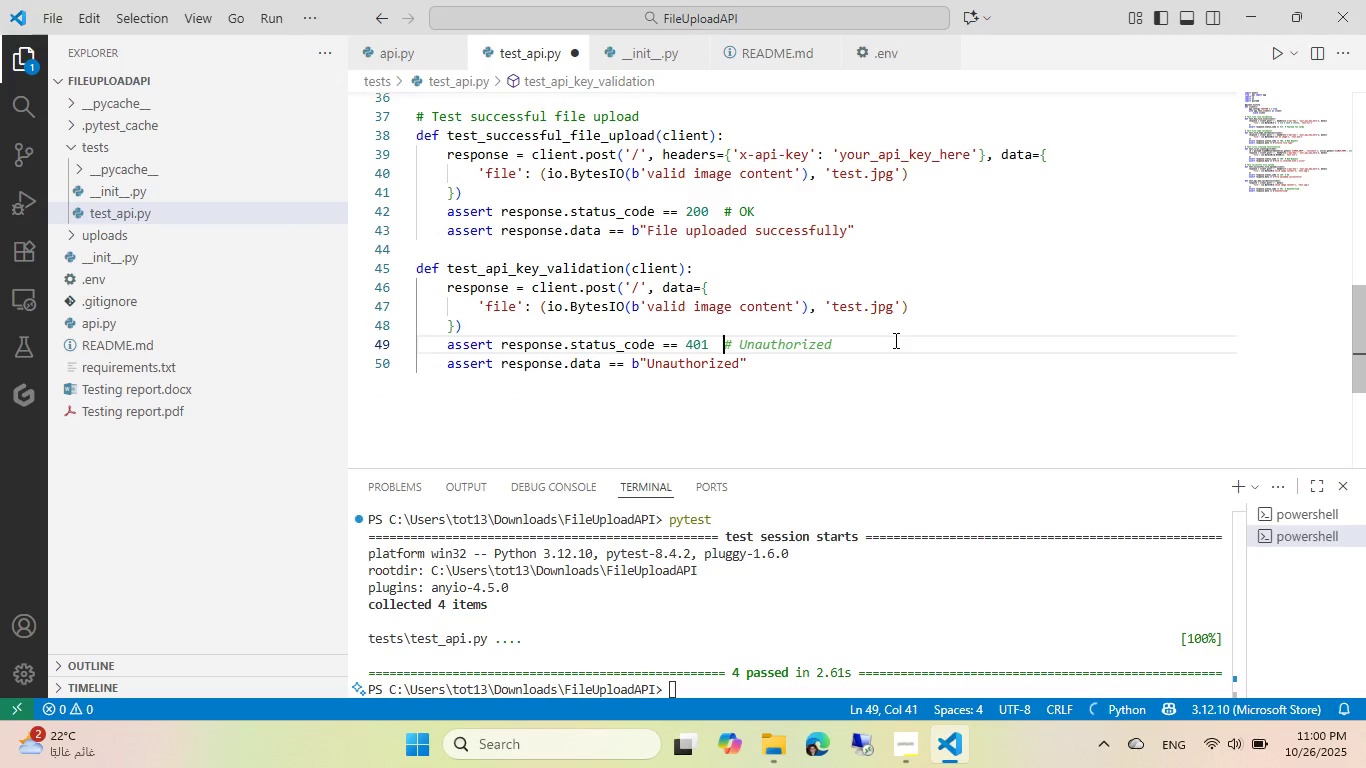 
key(Backspace)
 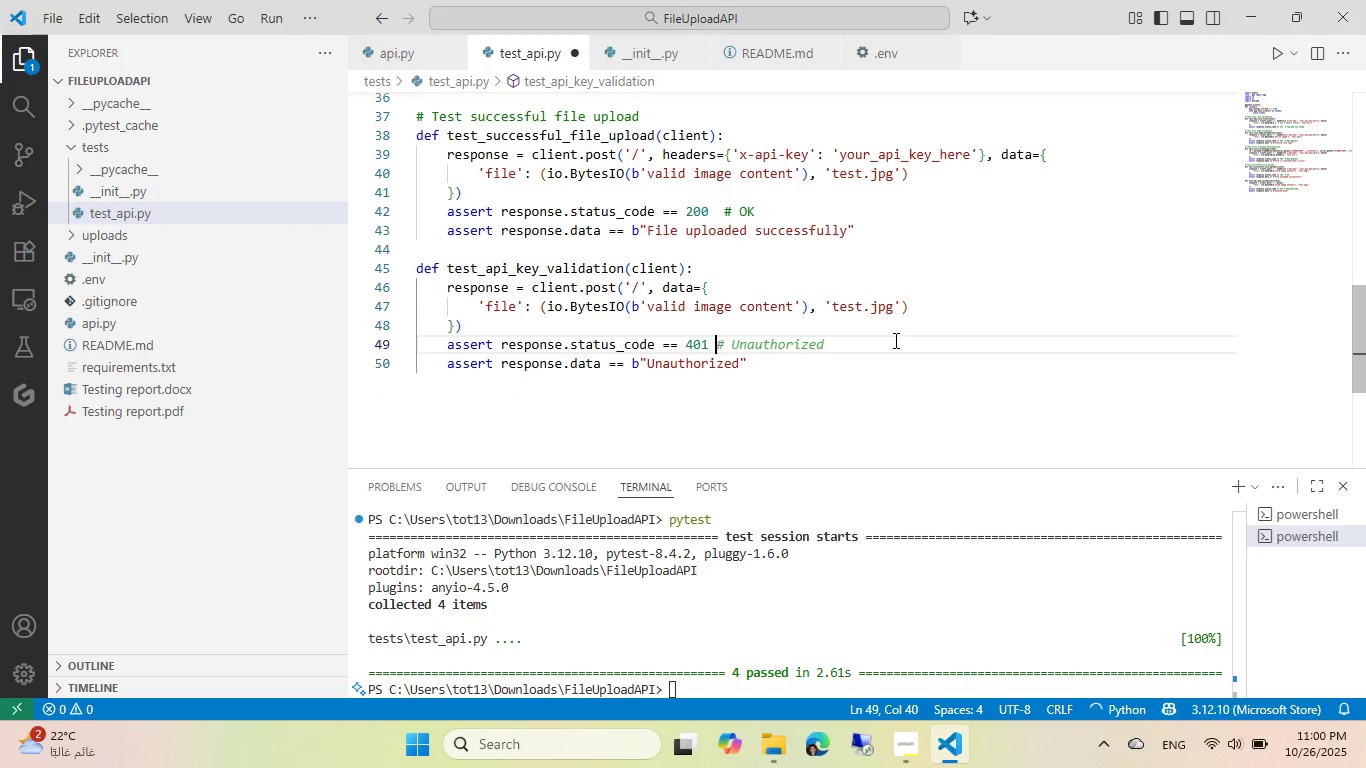 
key(Control+ControlLeft)
 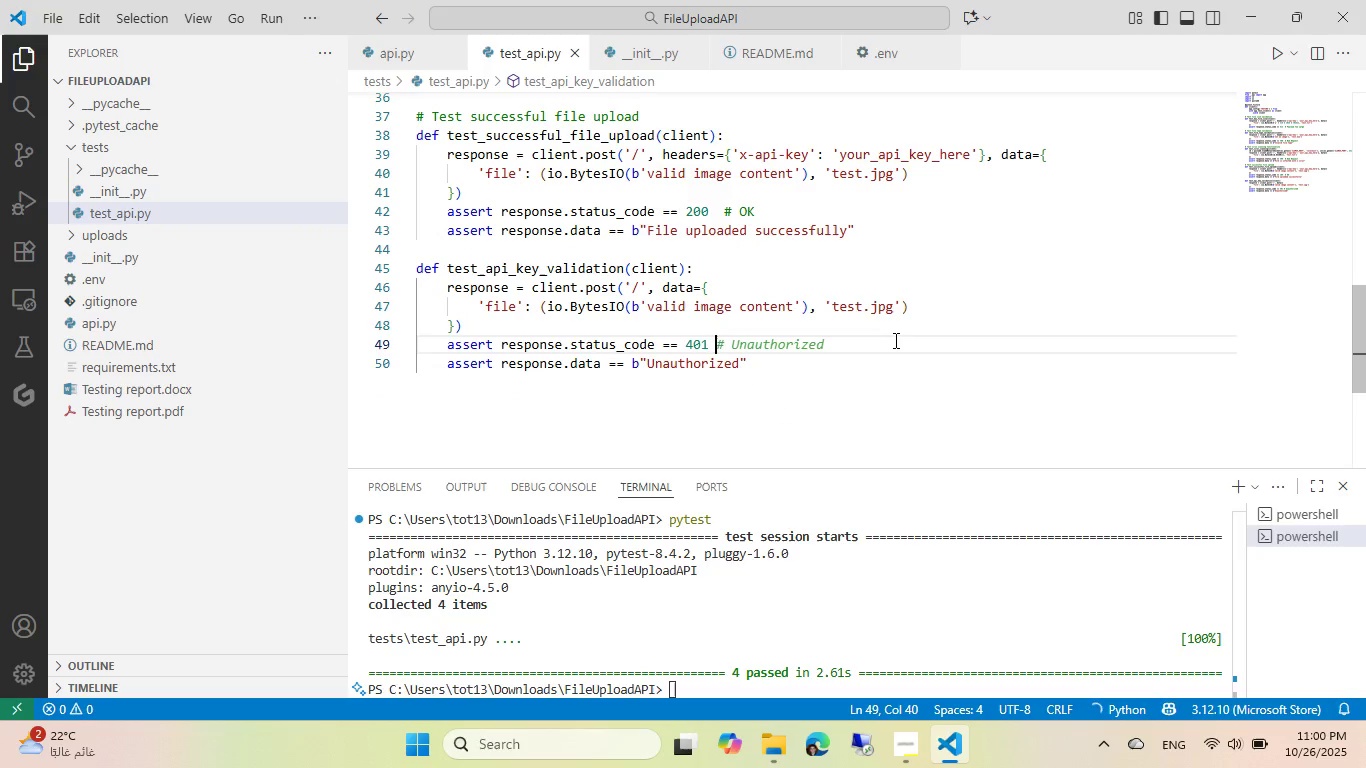 
key(Control+S)
 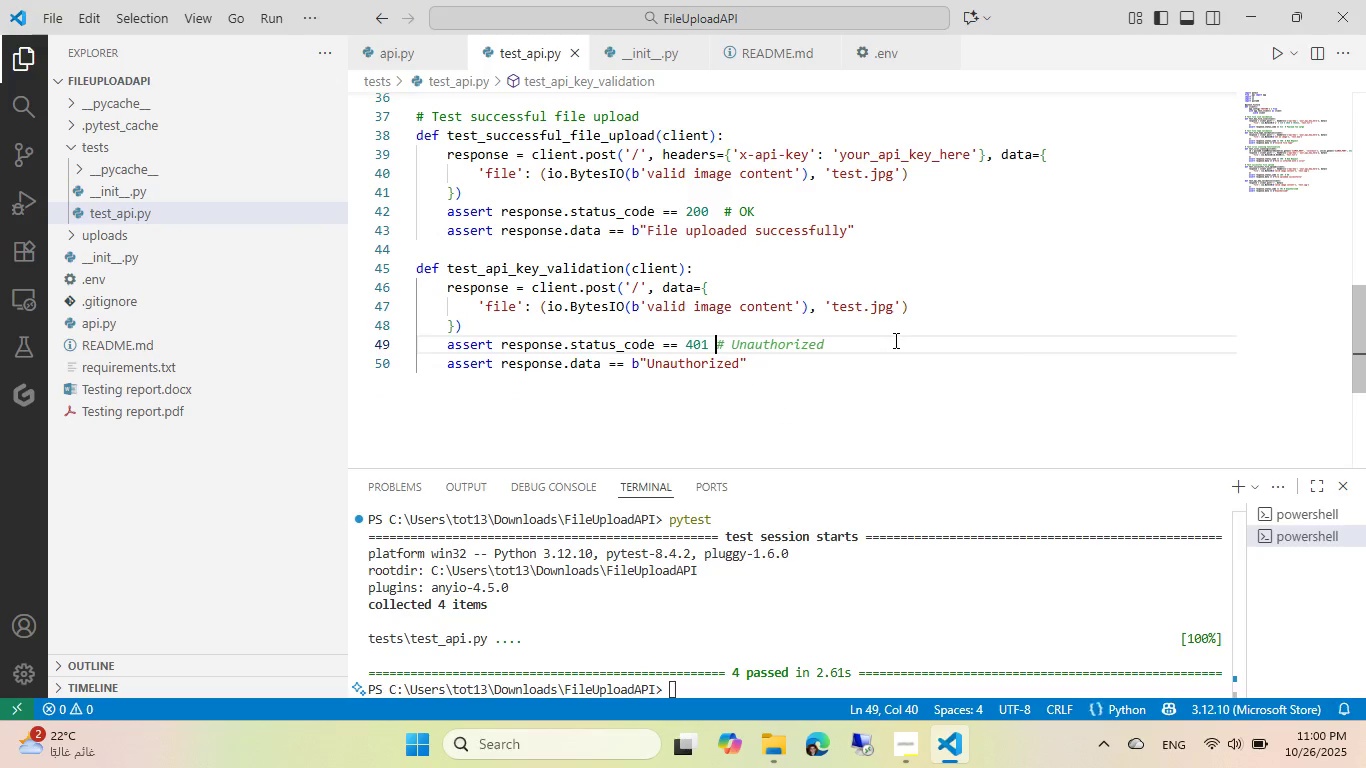 
hold_key(key=Tab, duration=24.04)
 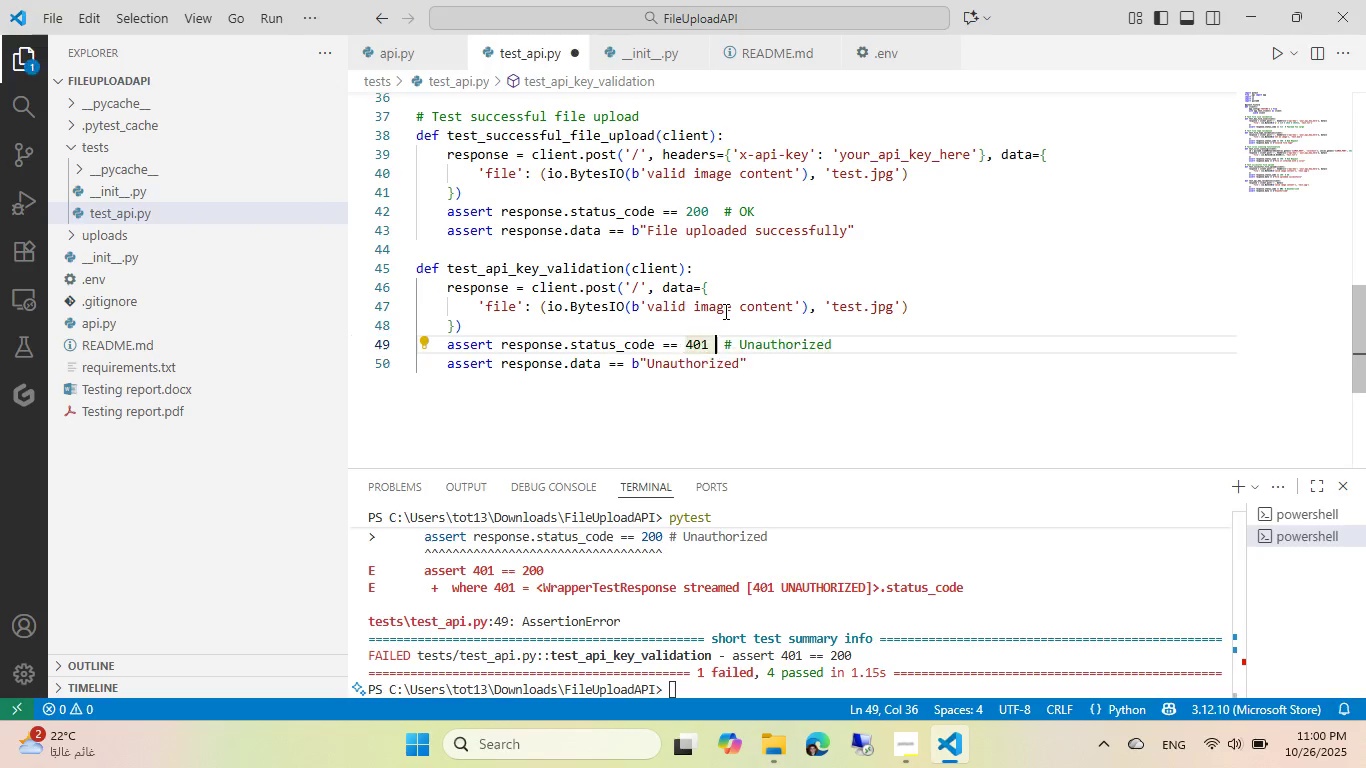 
key(Control+ControlLeft)
 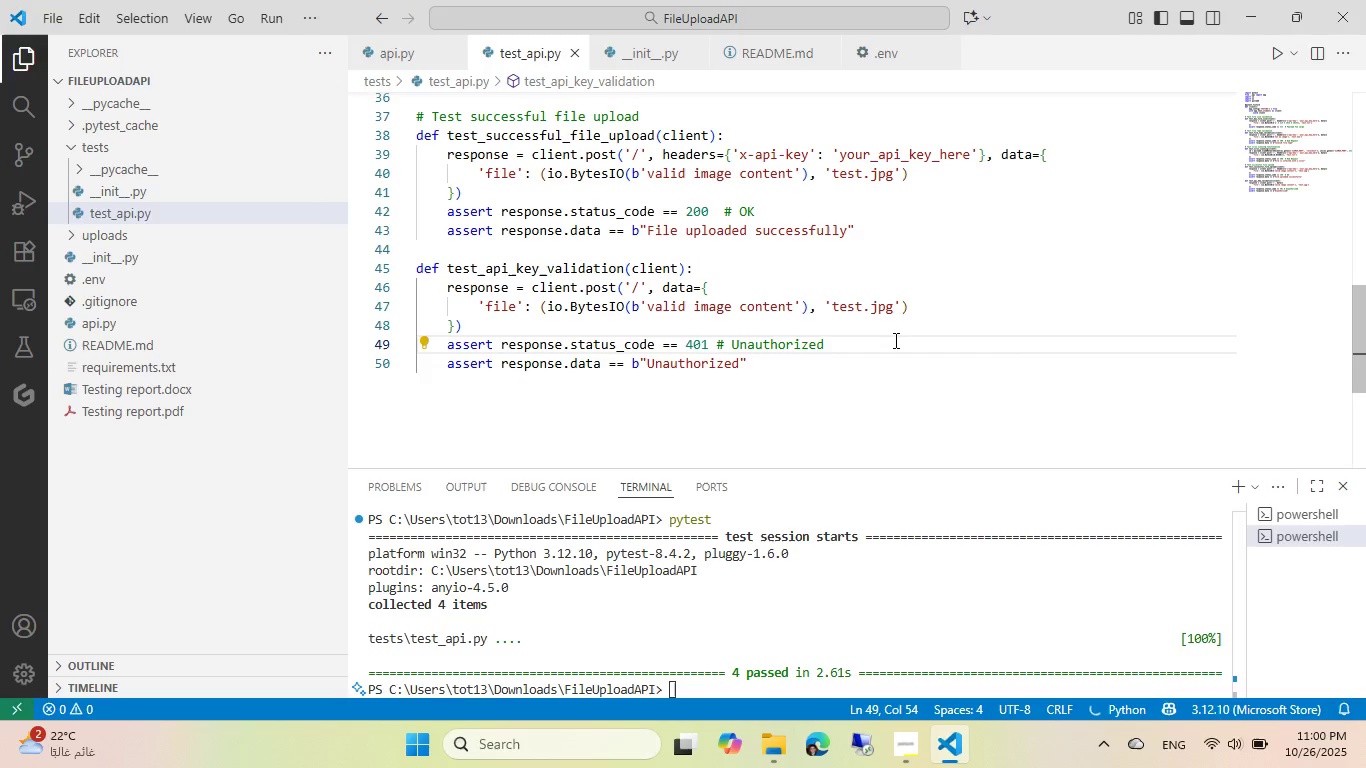 
key(Control+S)
 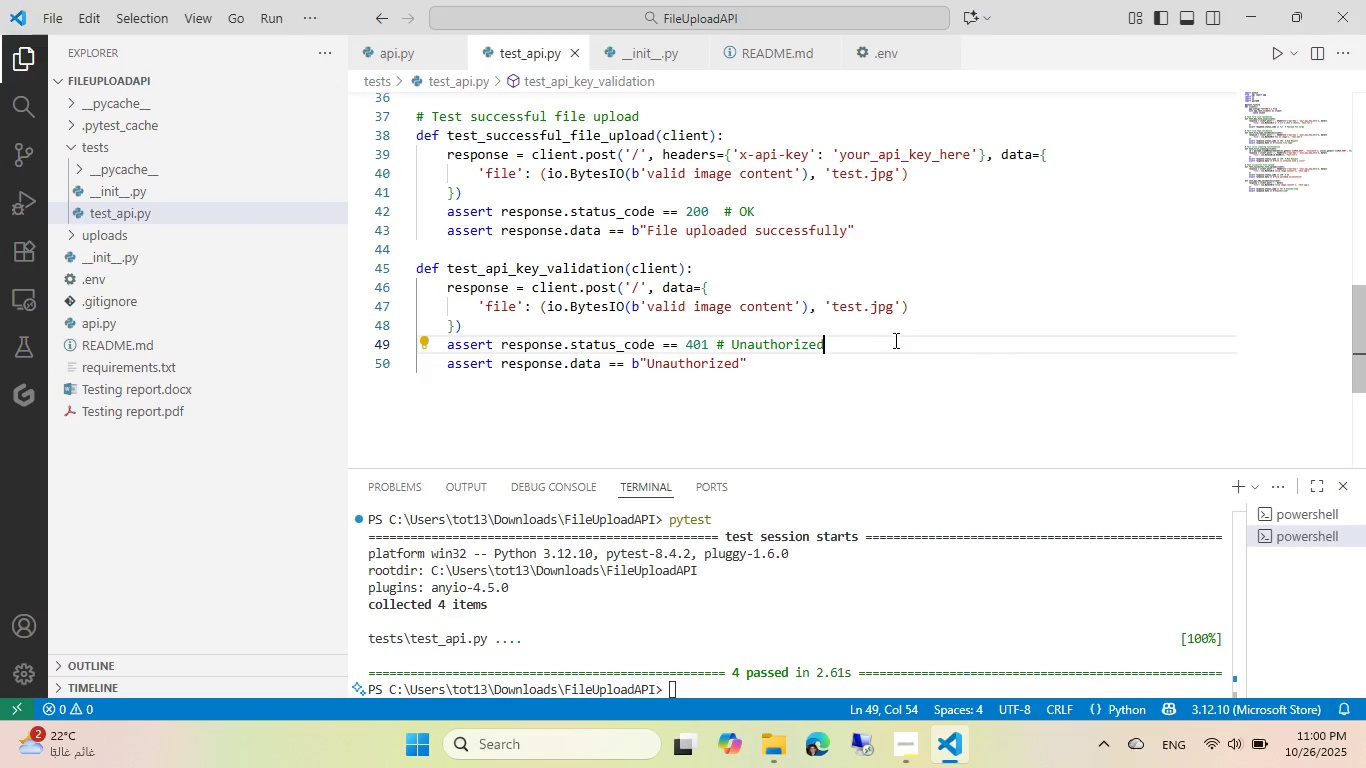 
left_click([852, 571])
 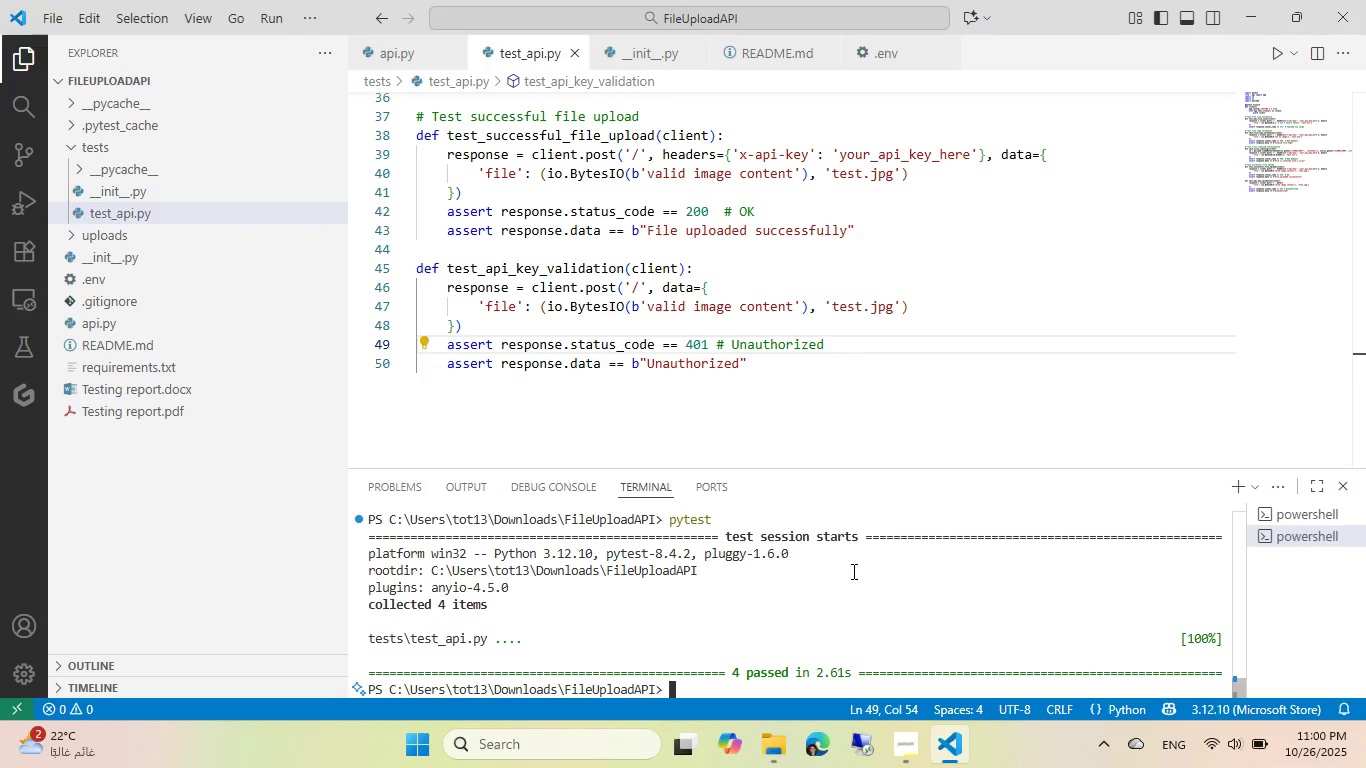 
key(ArrowUp)
 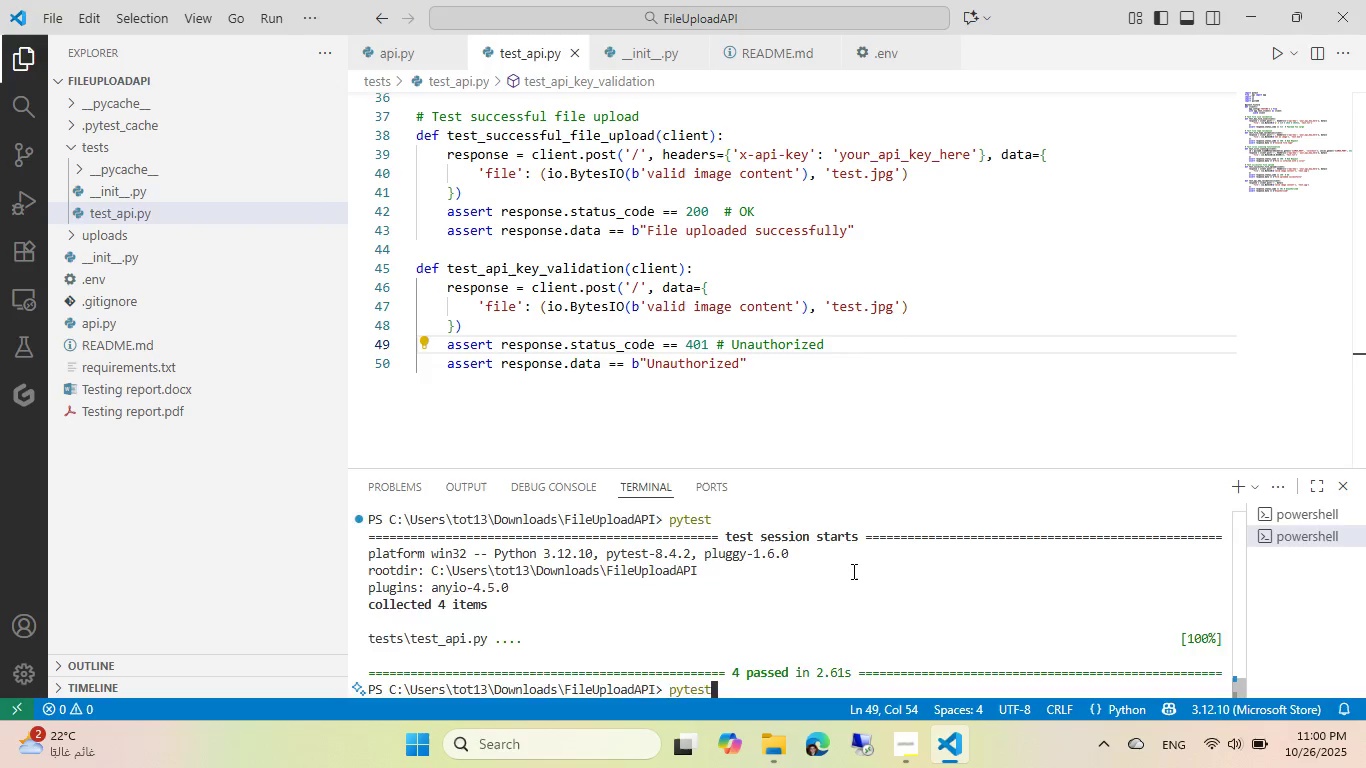 
key(Enter)
 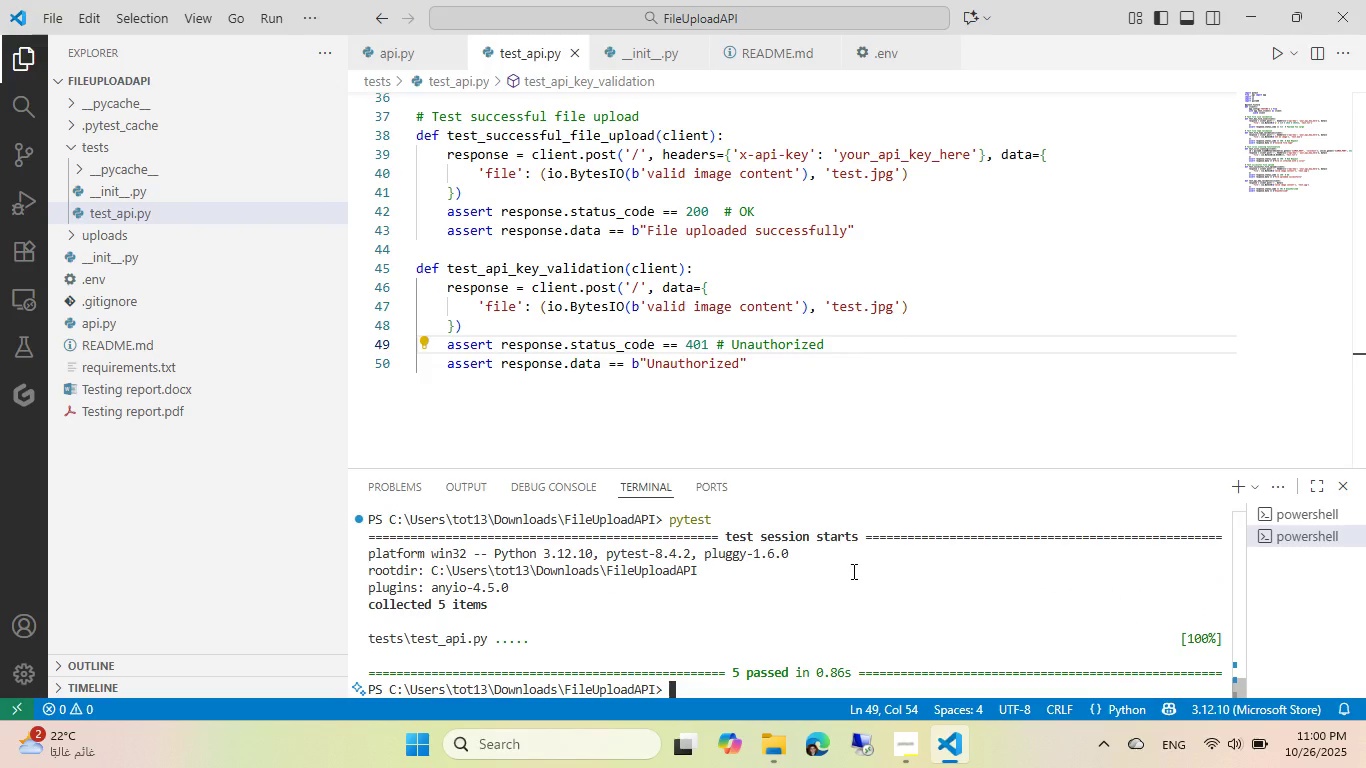 
left_click([707, 337])
 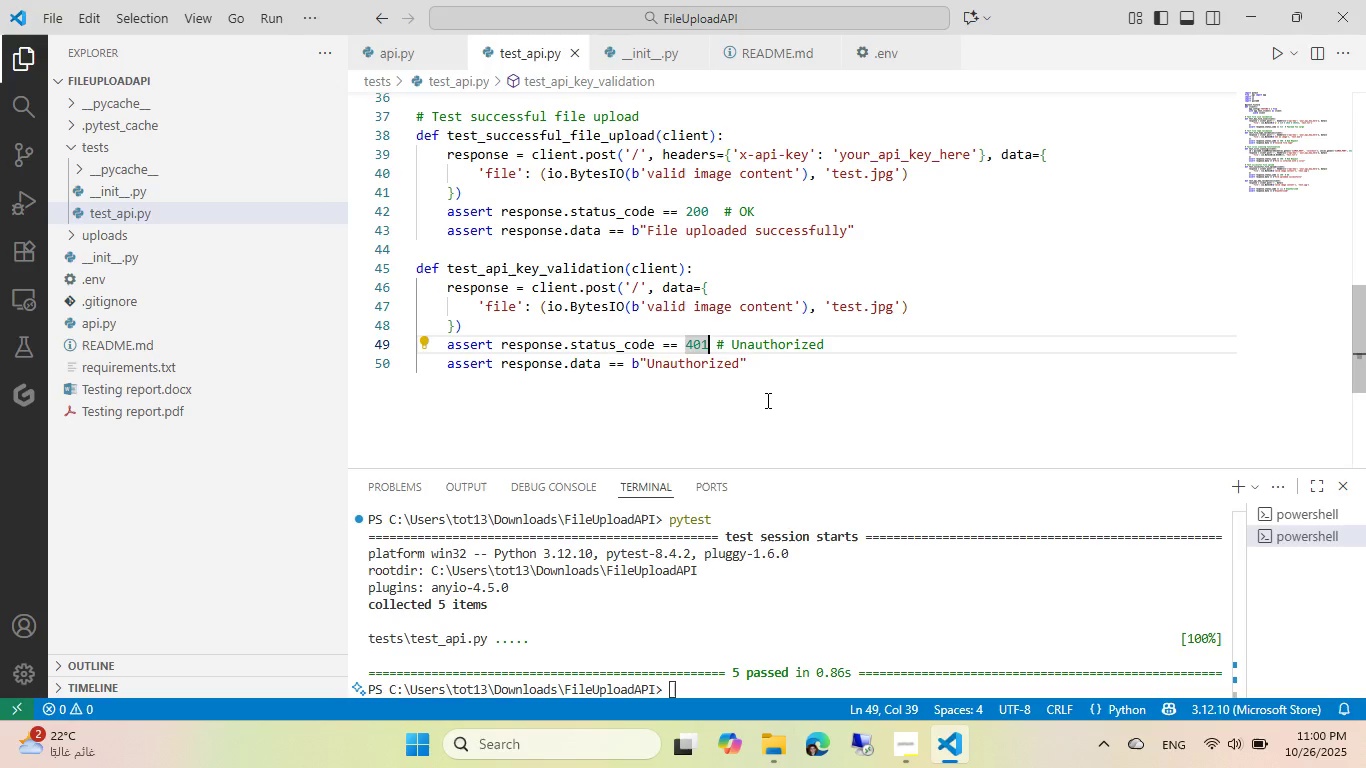 
key(Backspace)
 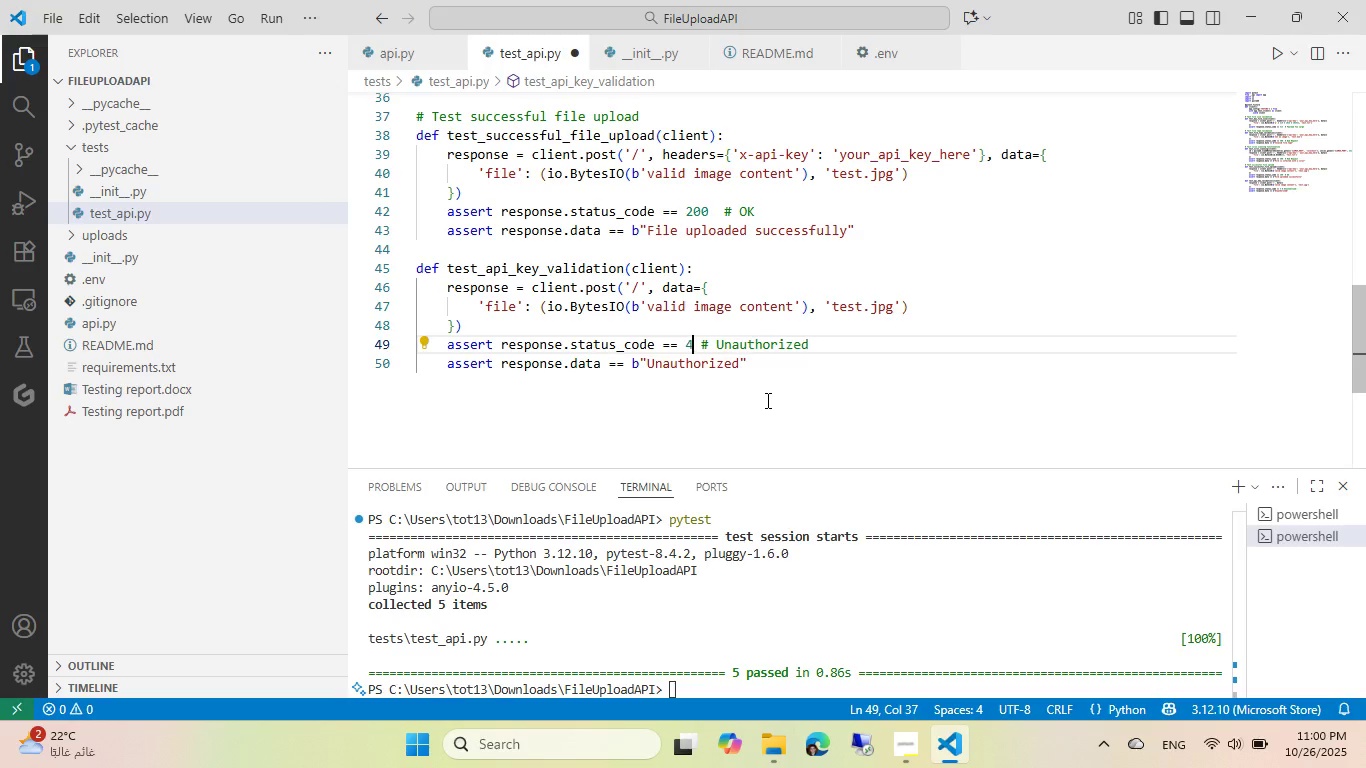 
key(Backspace)
 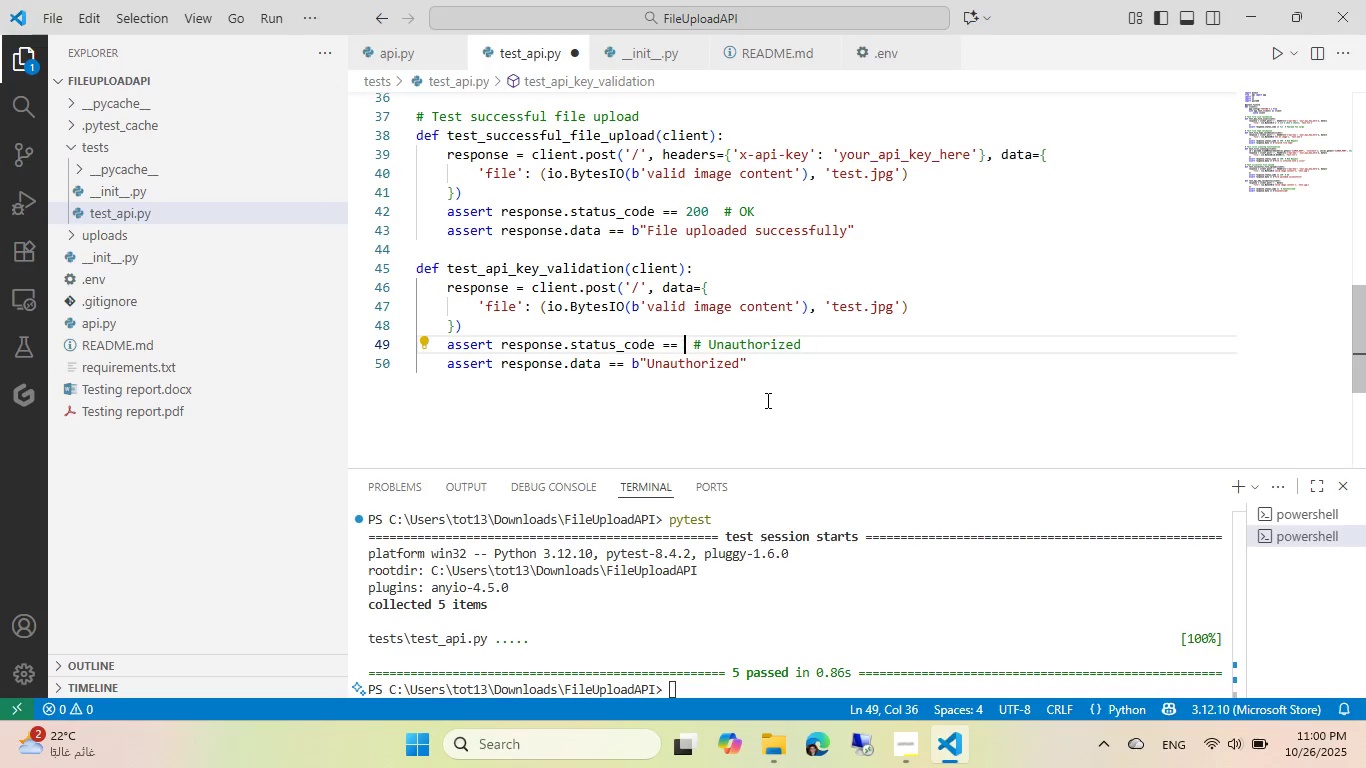 
key(Backspace)
 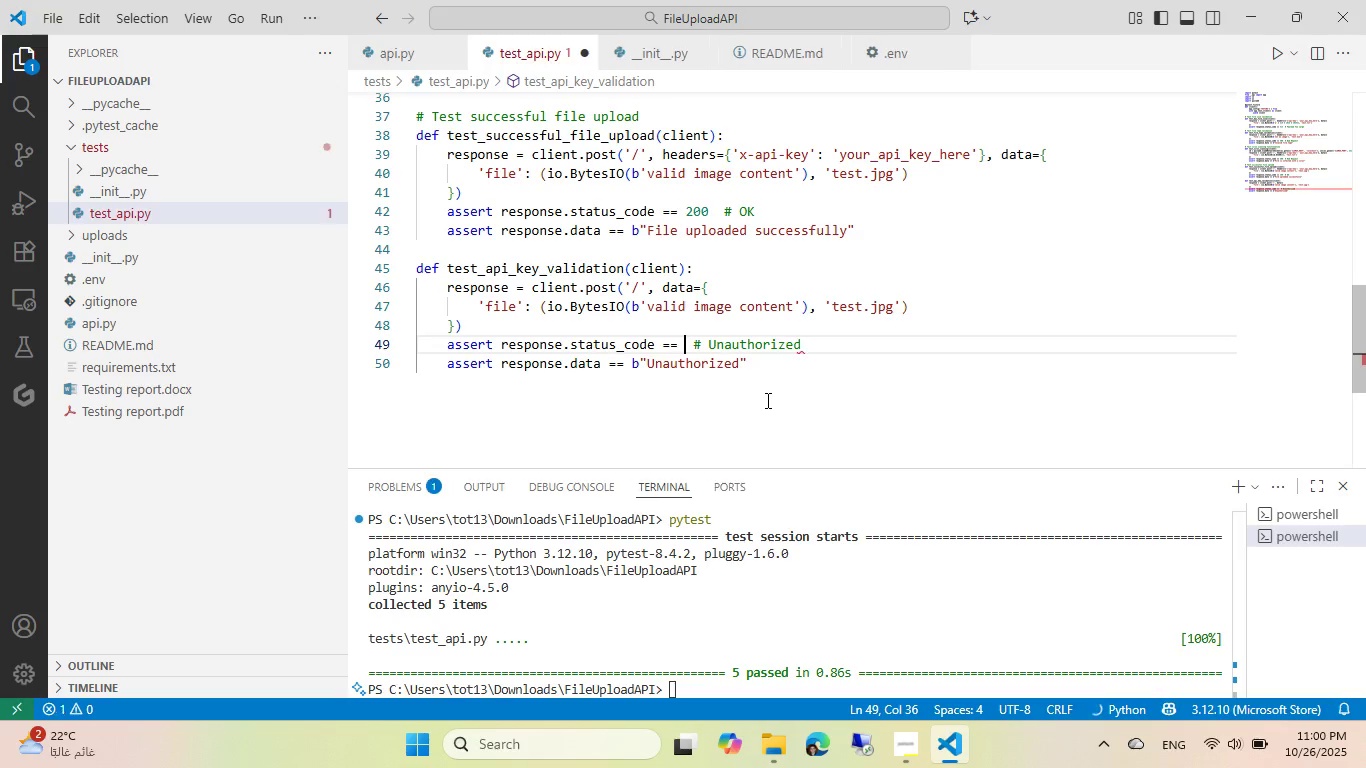 
key(Numpad2)
 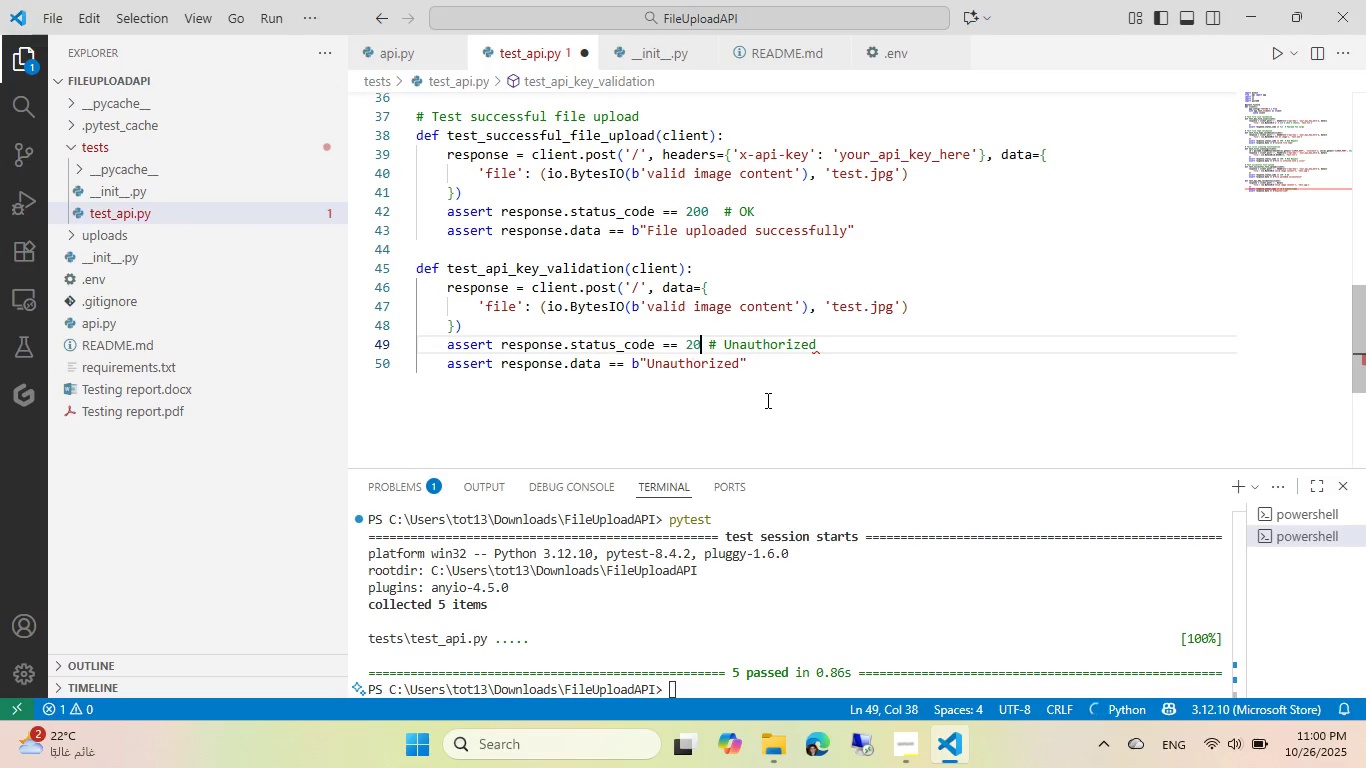 
key(Numpad0)
 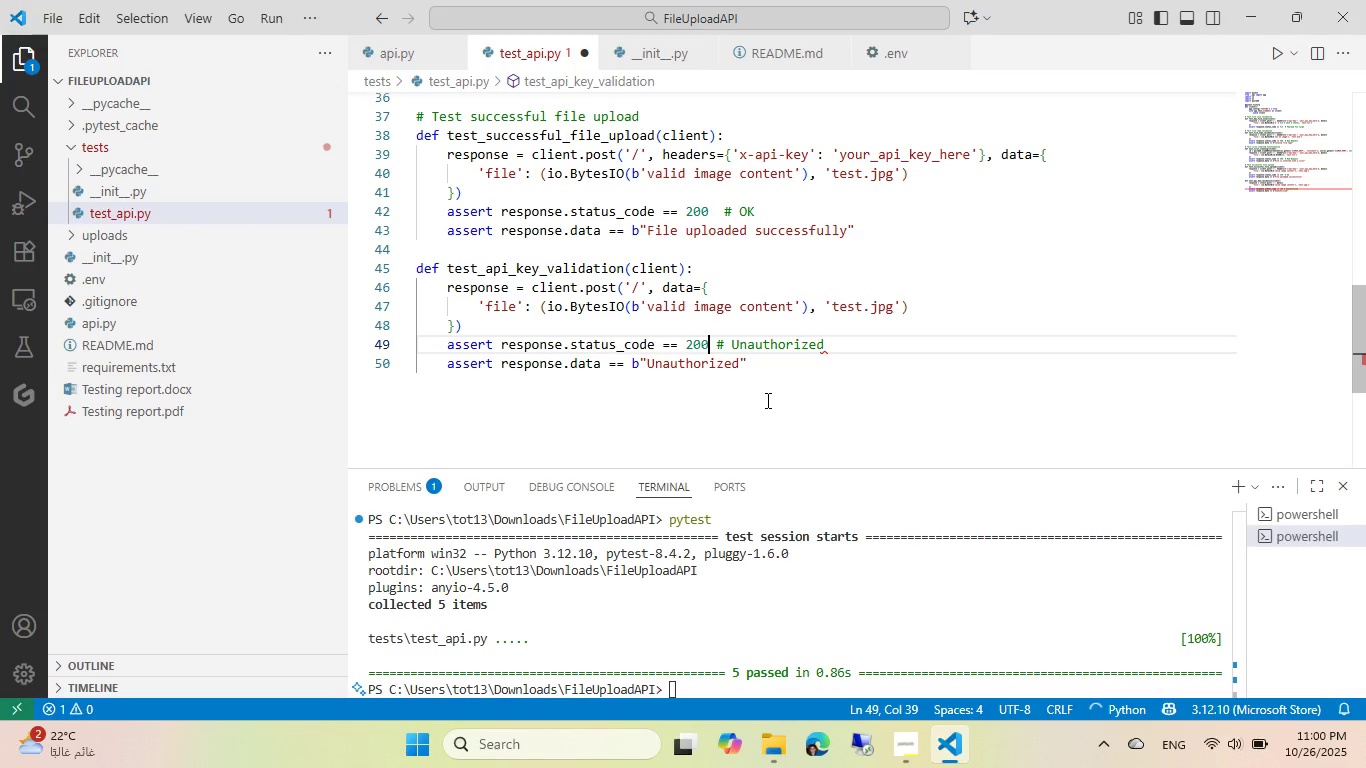 
key(Numpad0)
 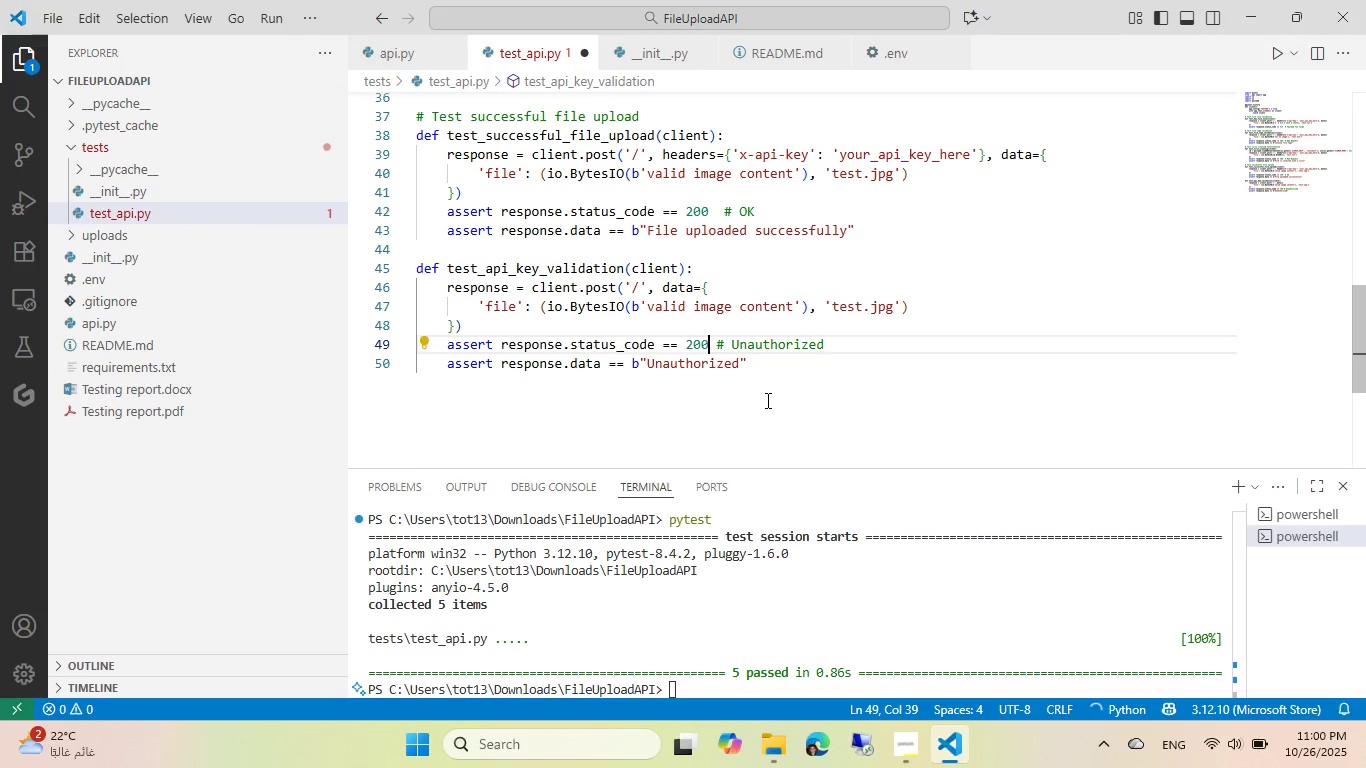 
key(Control+ControlLeft)
 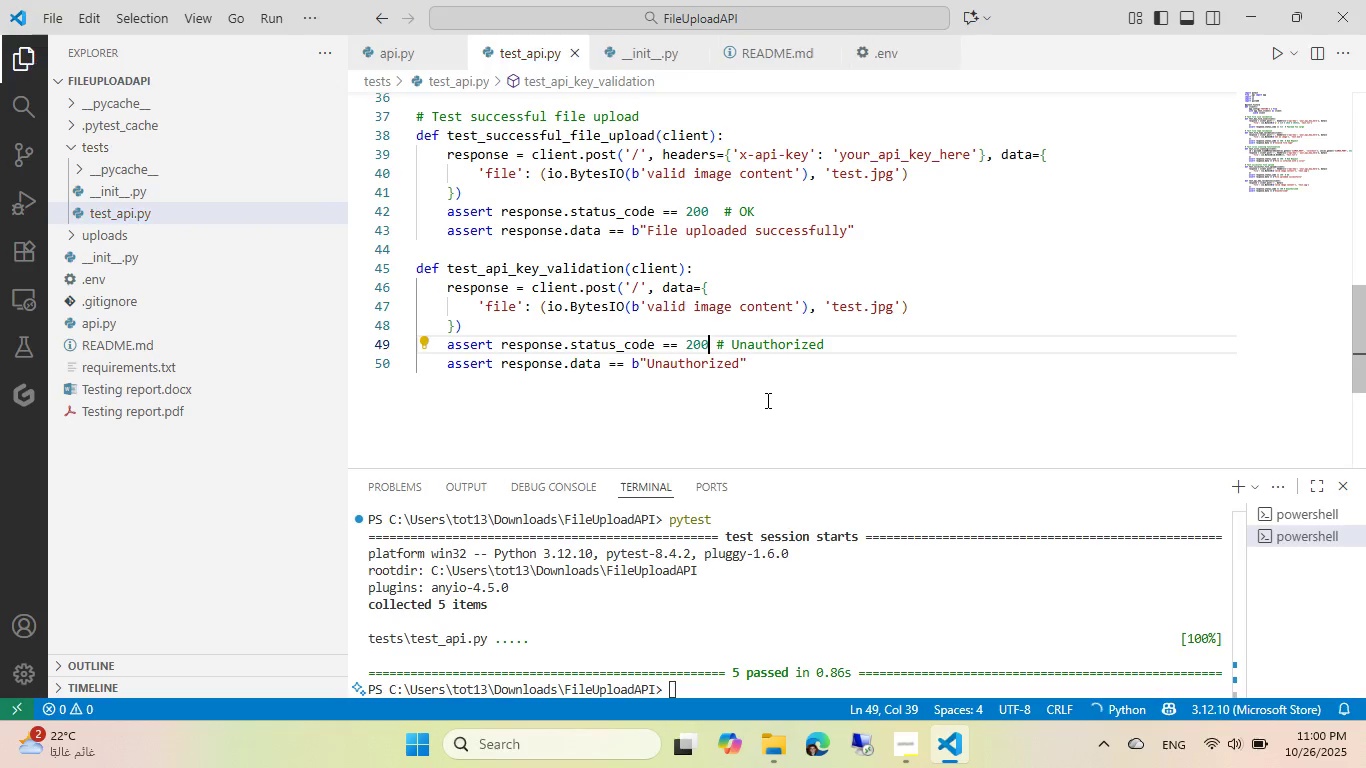 
key(Control+S)
 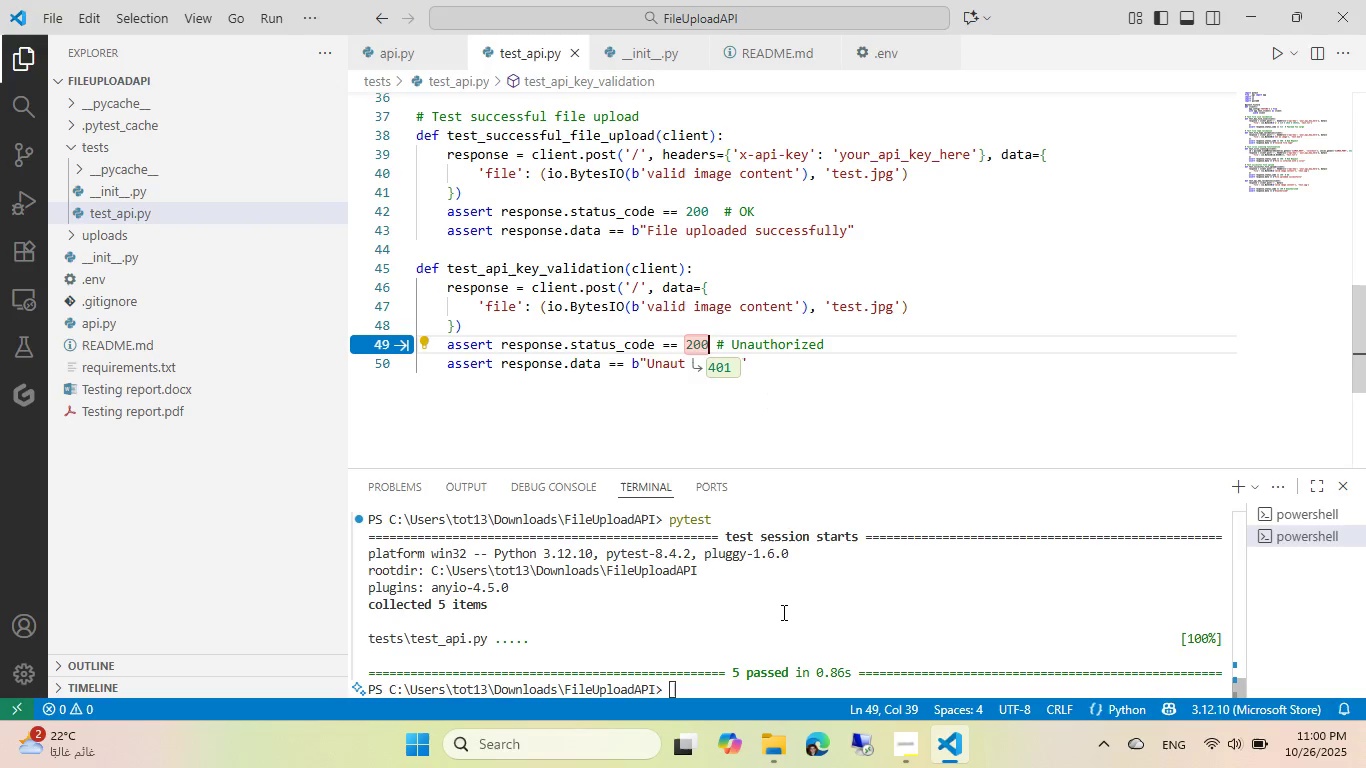 
left_click([782, 623])
 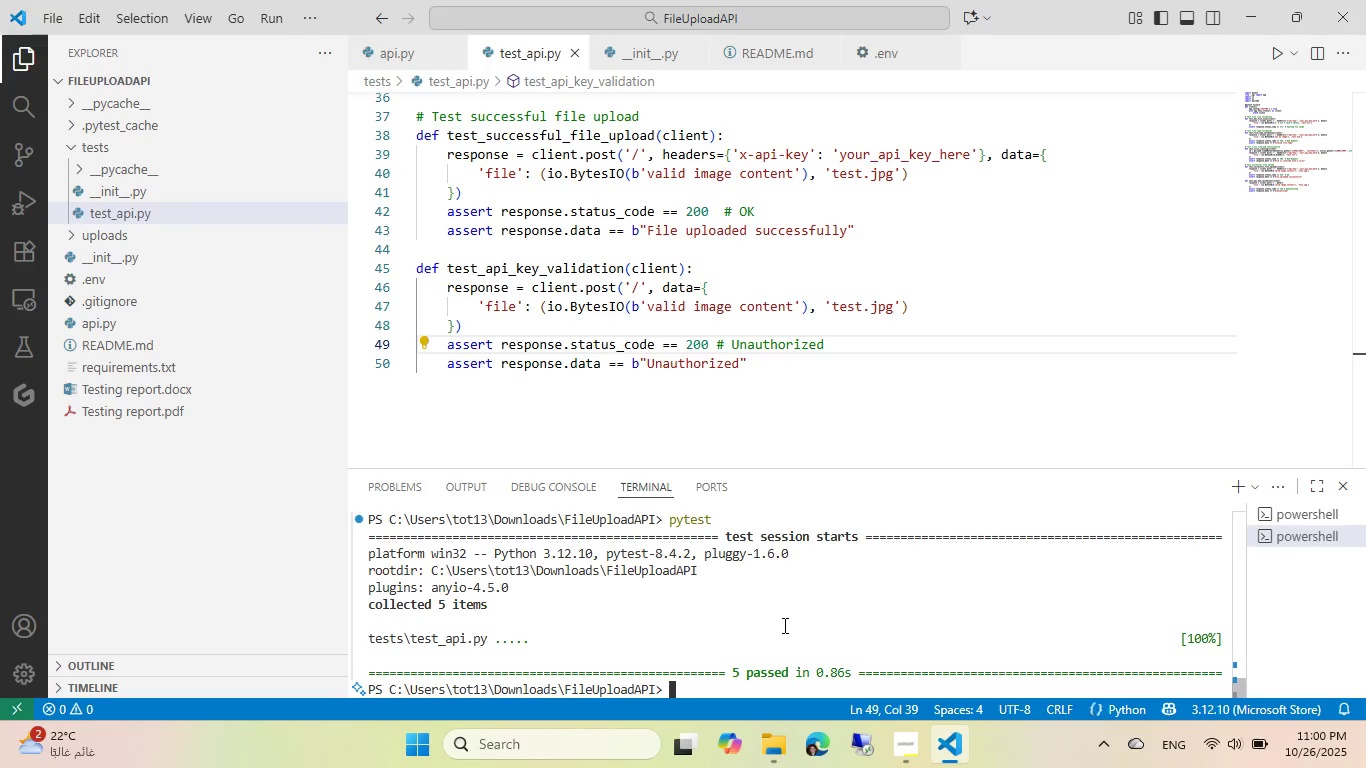 
key(ArrowUp)
 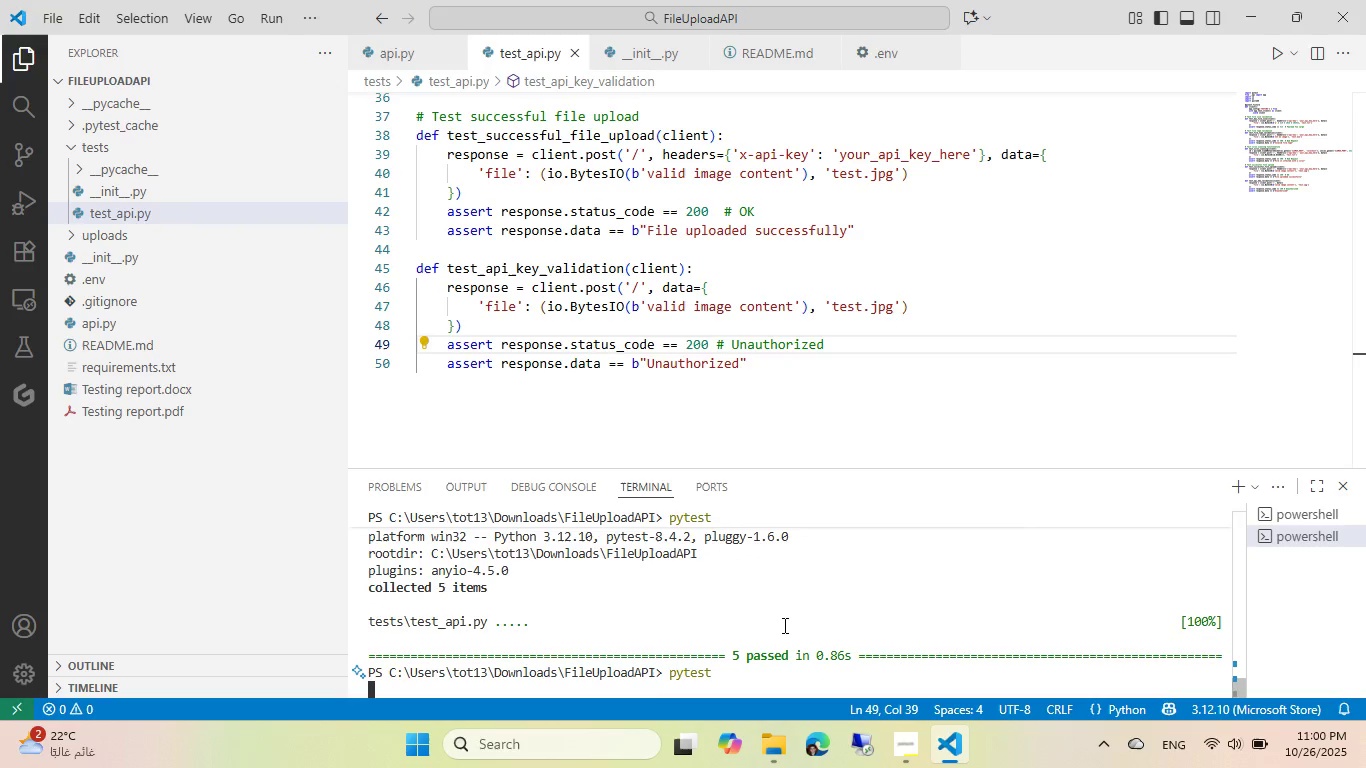 
key(Enter)
 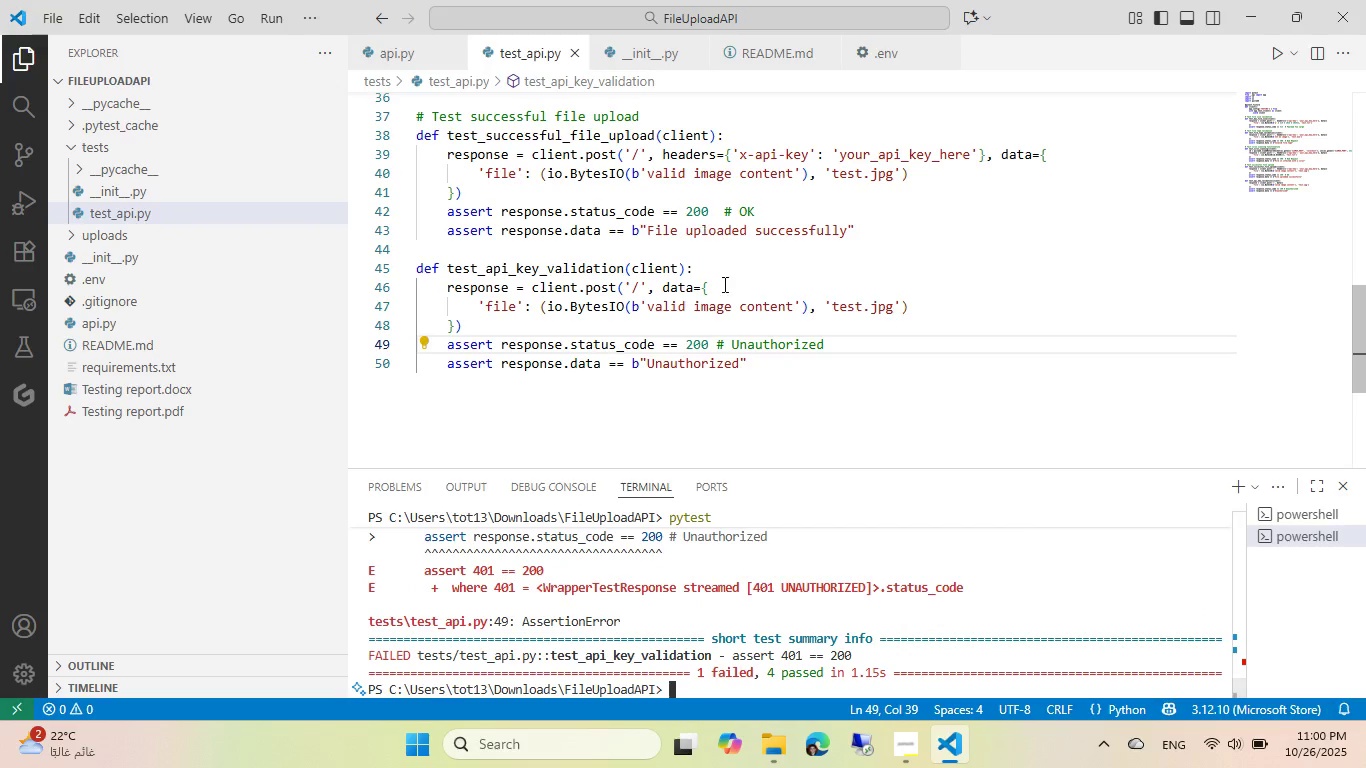 
left_click([724, 311])
 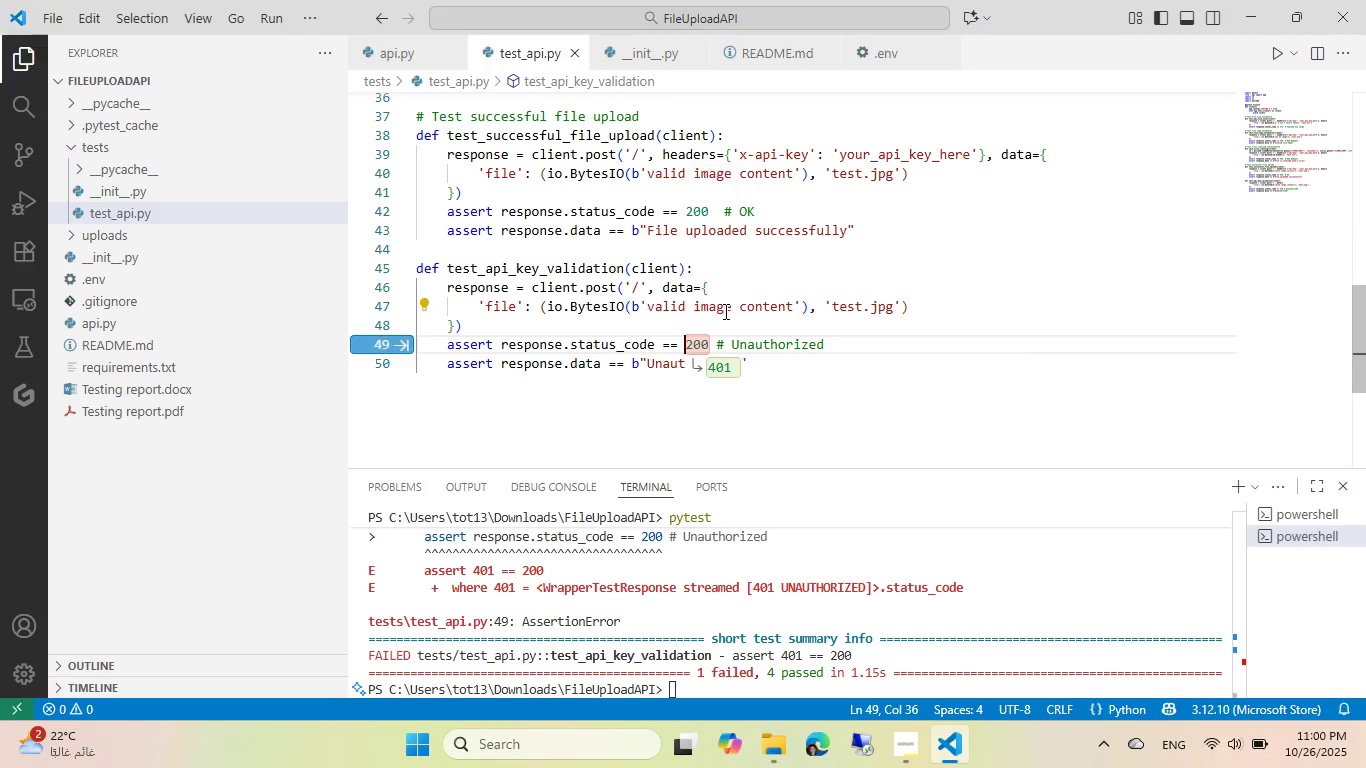 
key(Tab)
 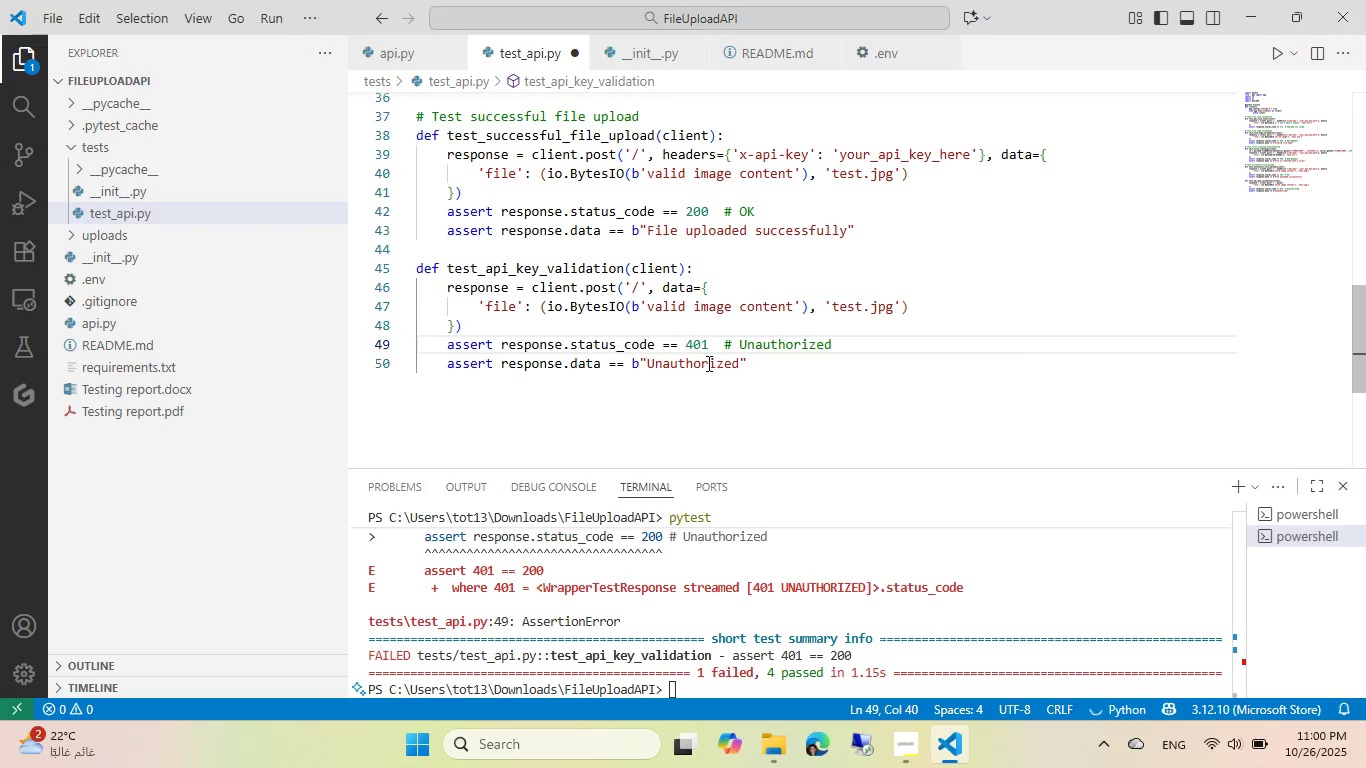 
left_click([707, 363])
 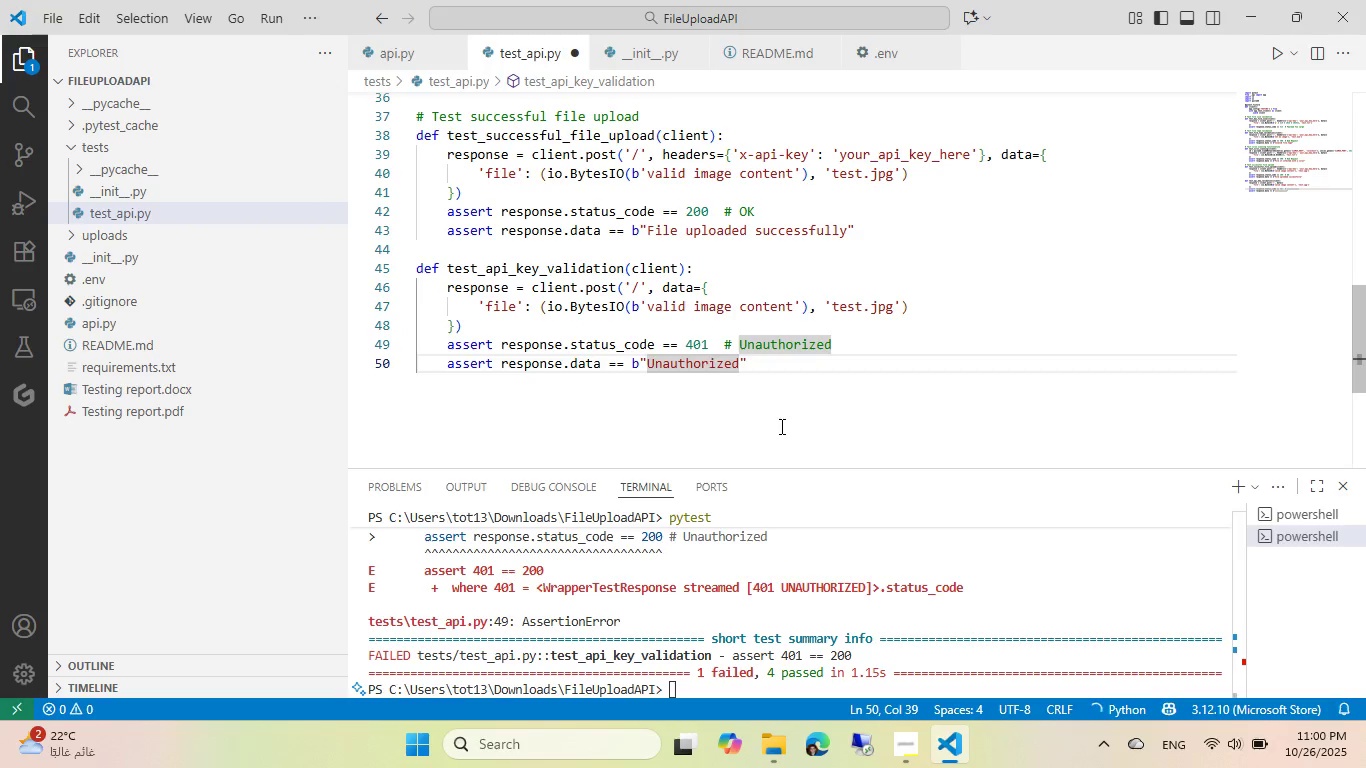 
key(S)
 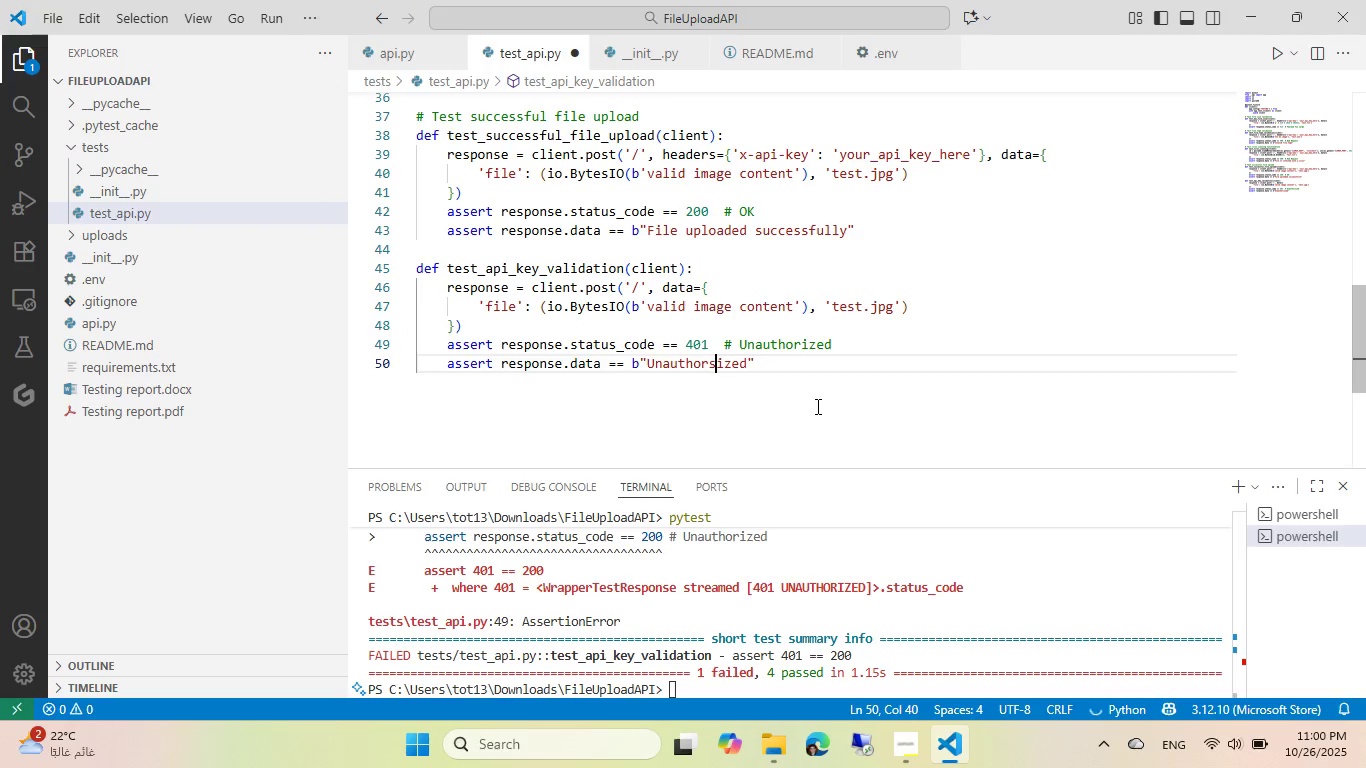 
key(Control+ControlLeft)
 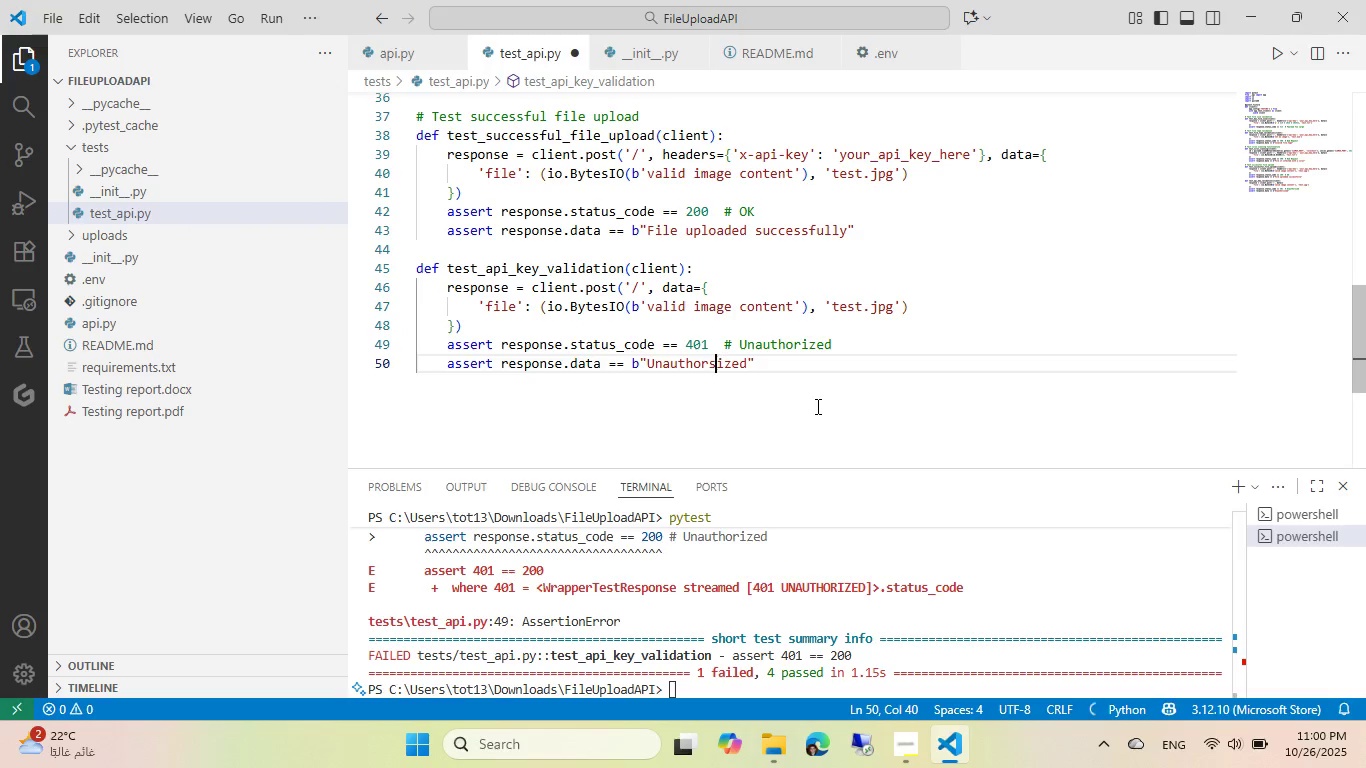 
key(Control+S)
 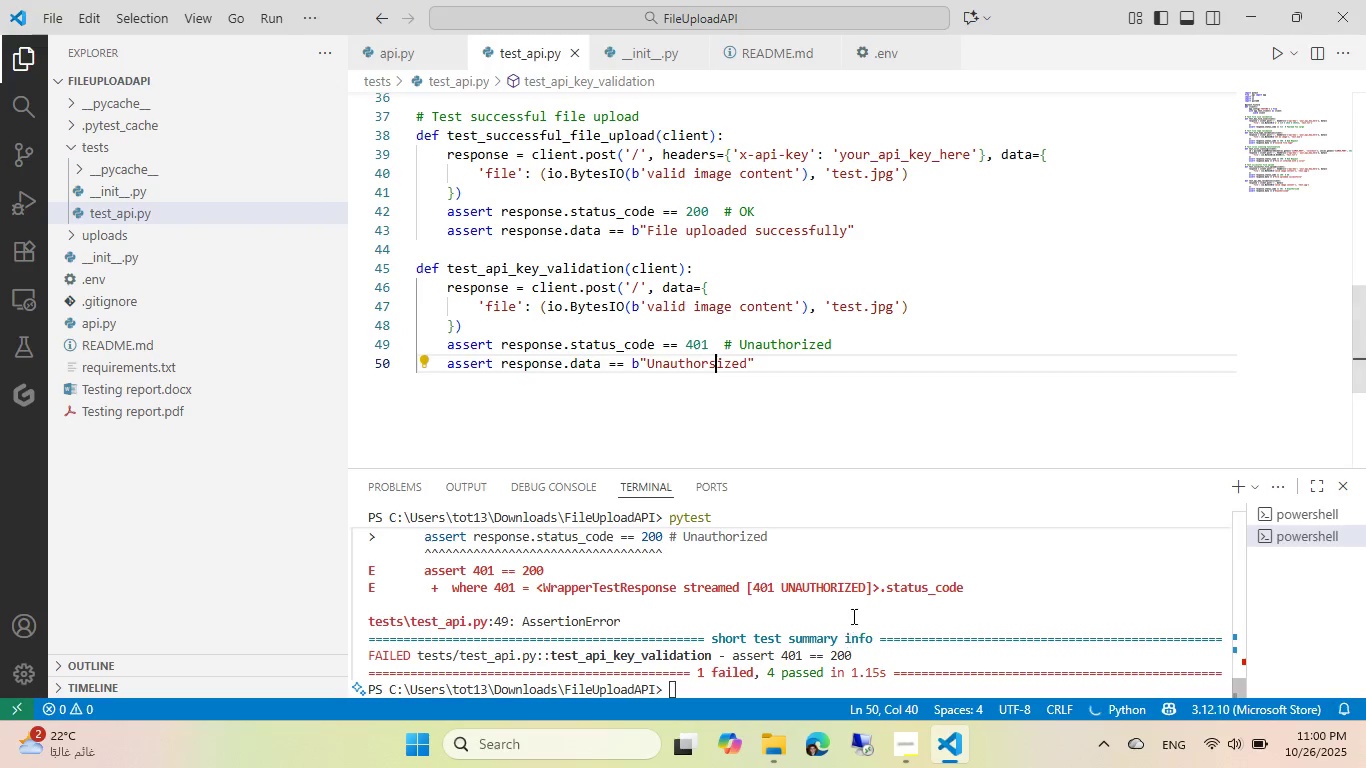 
left_click([853, 612])
 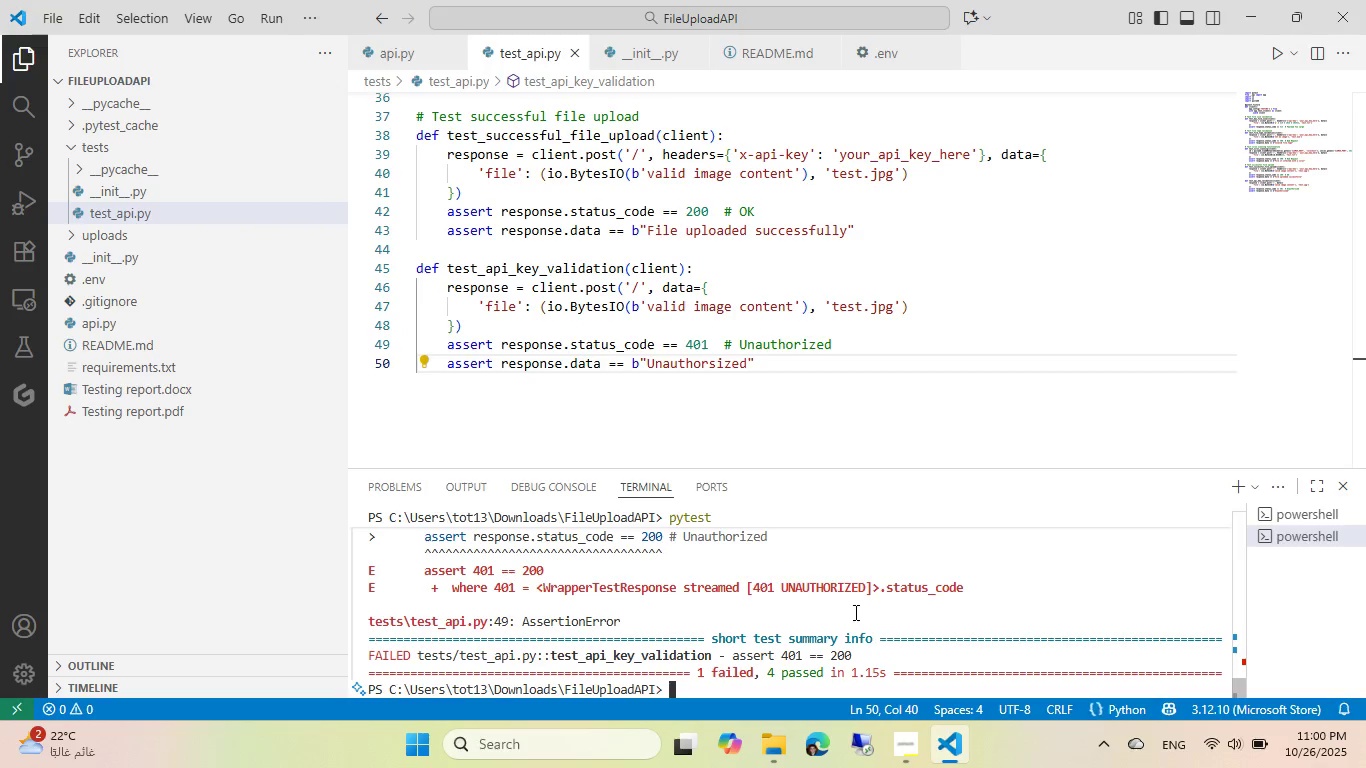 
key(ArrowUp)
 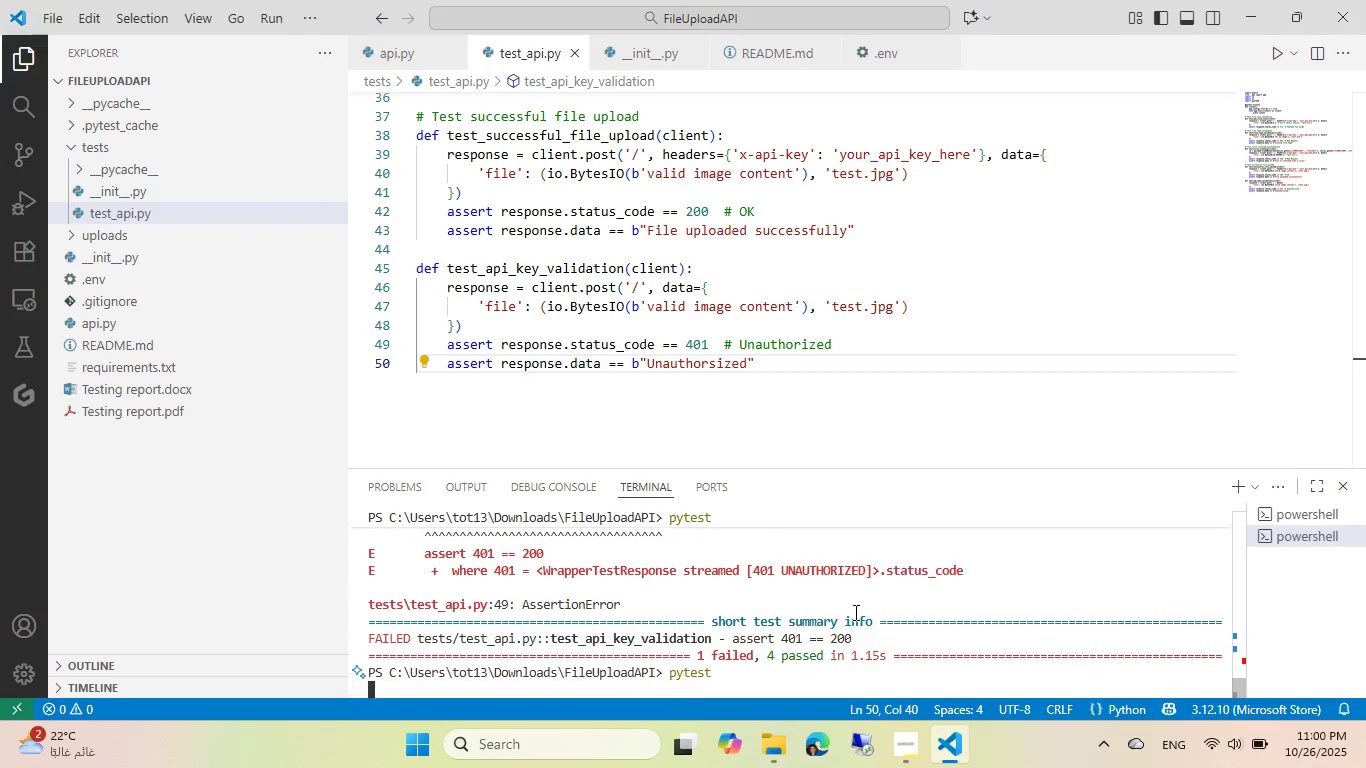 
key(Enter)
 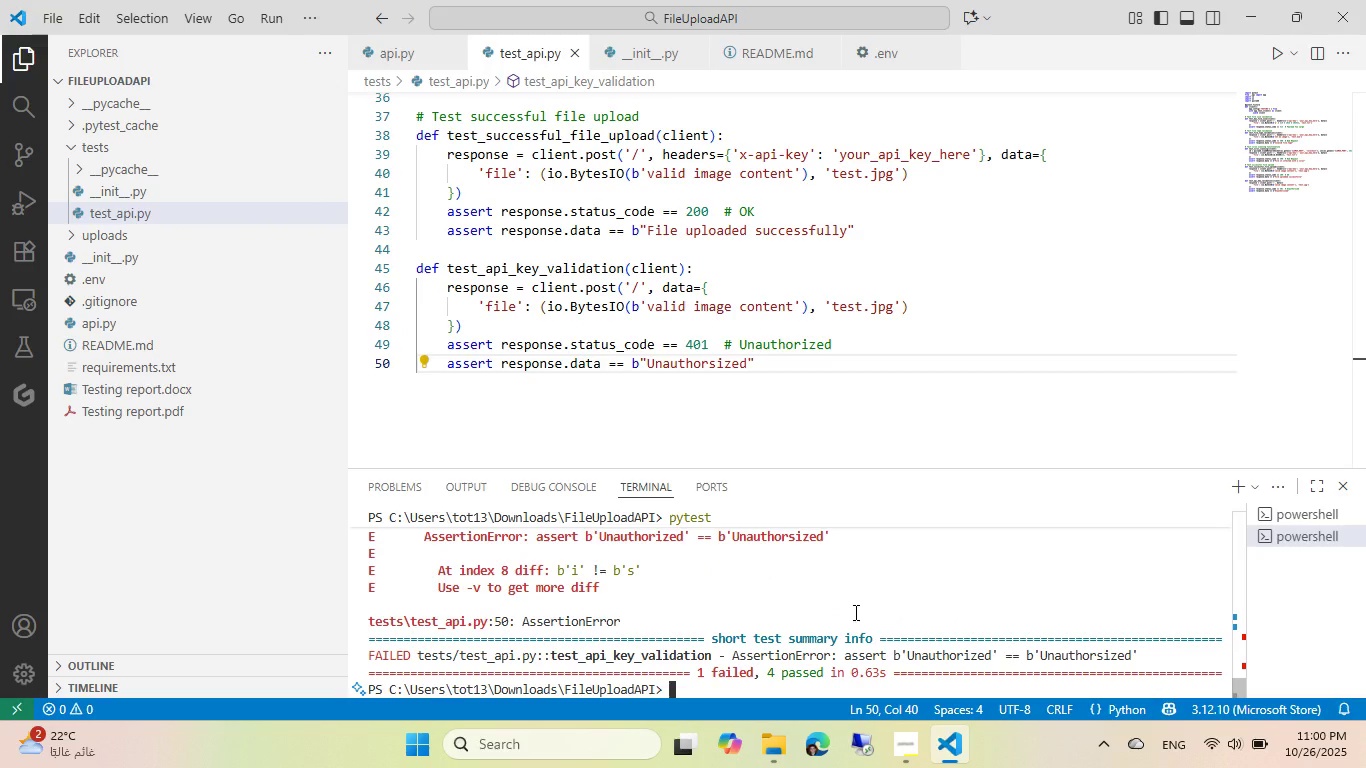 
wait(9.22)
 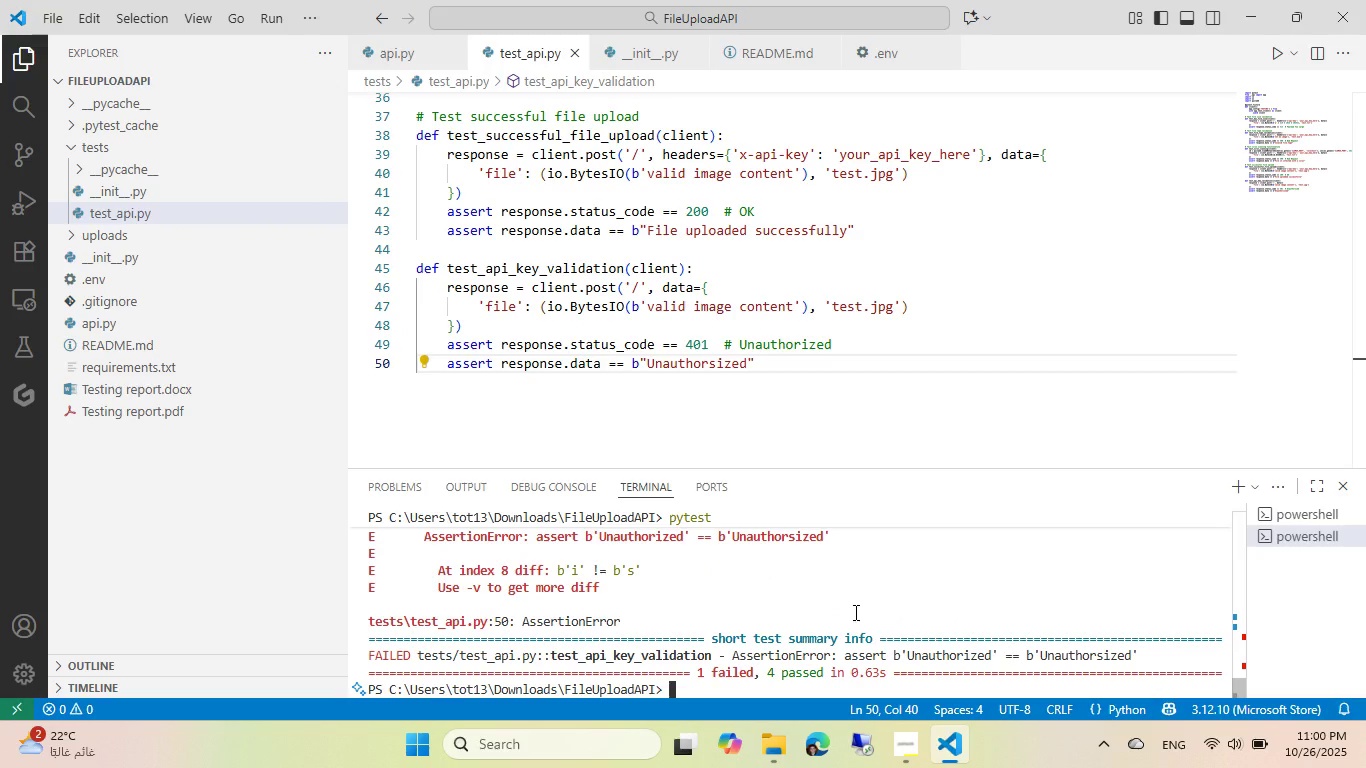 
left_click([834, 401])
 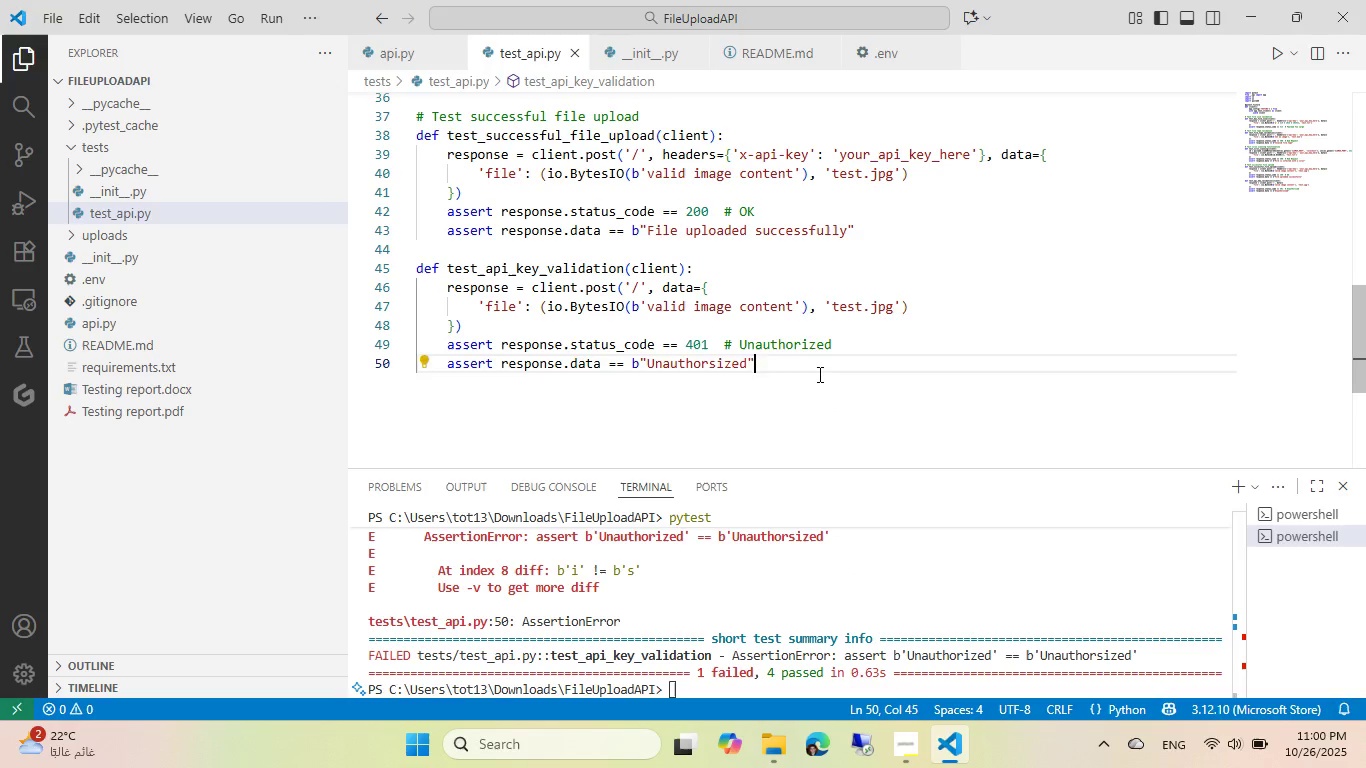 
key(Control+ControlLeft)
 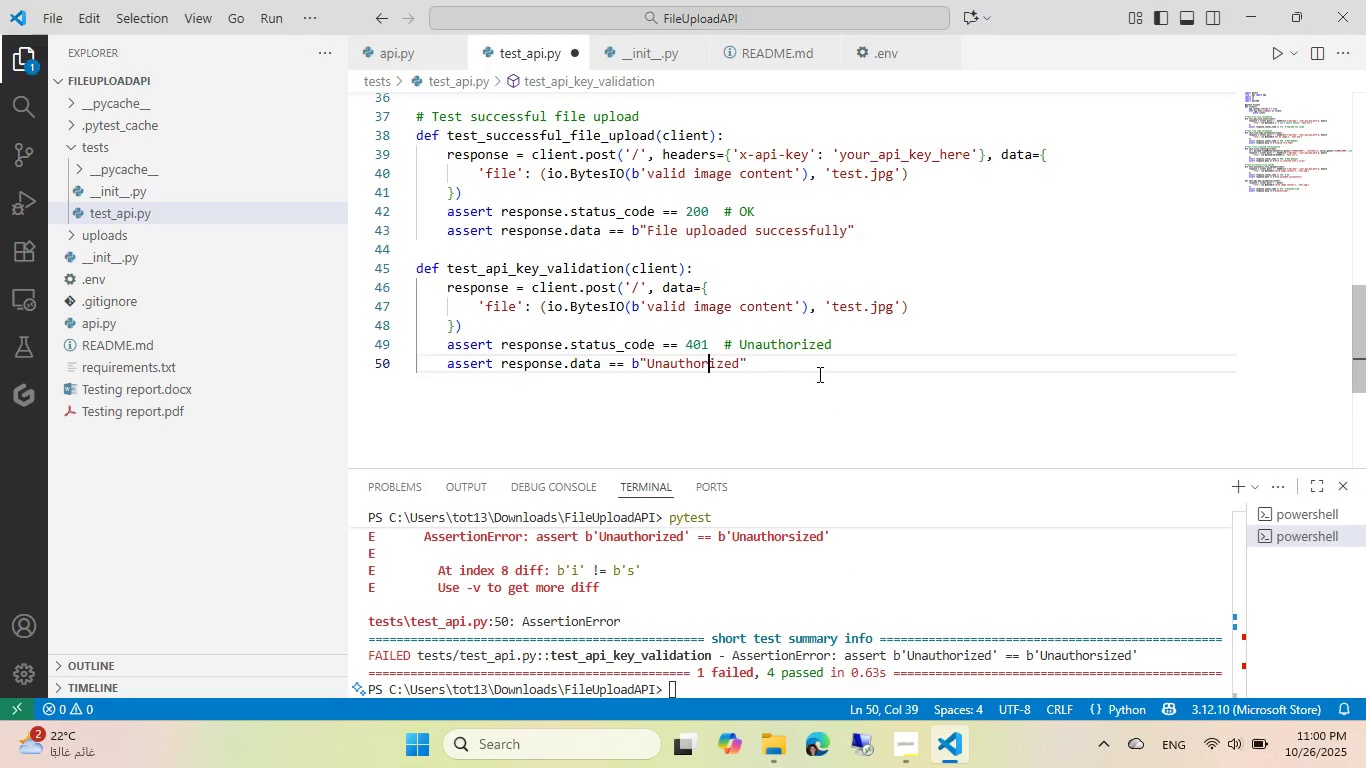 
key(Control+Z)
 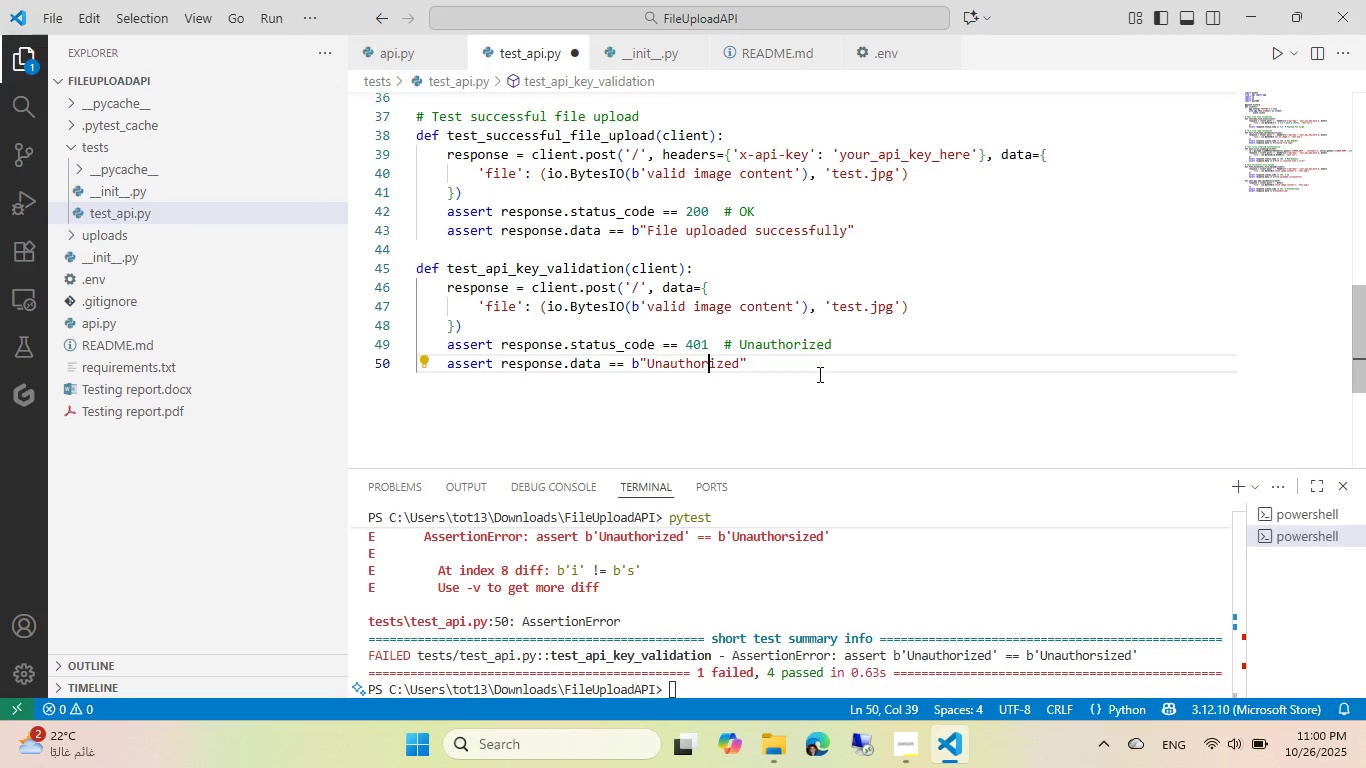 
key(Control+ControlLeft)
 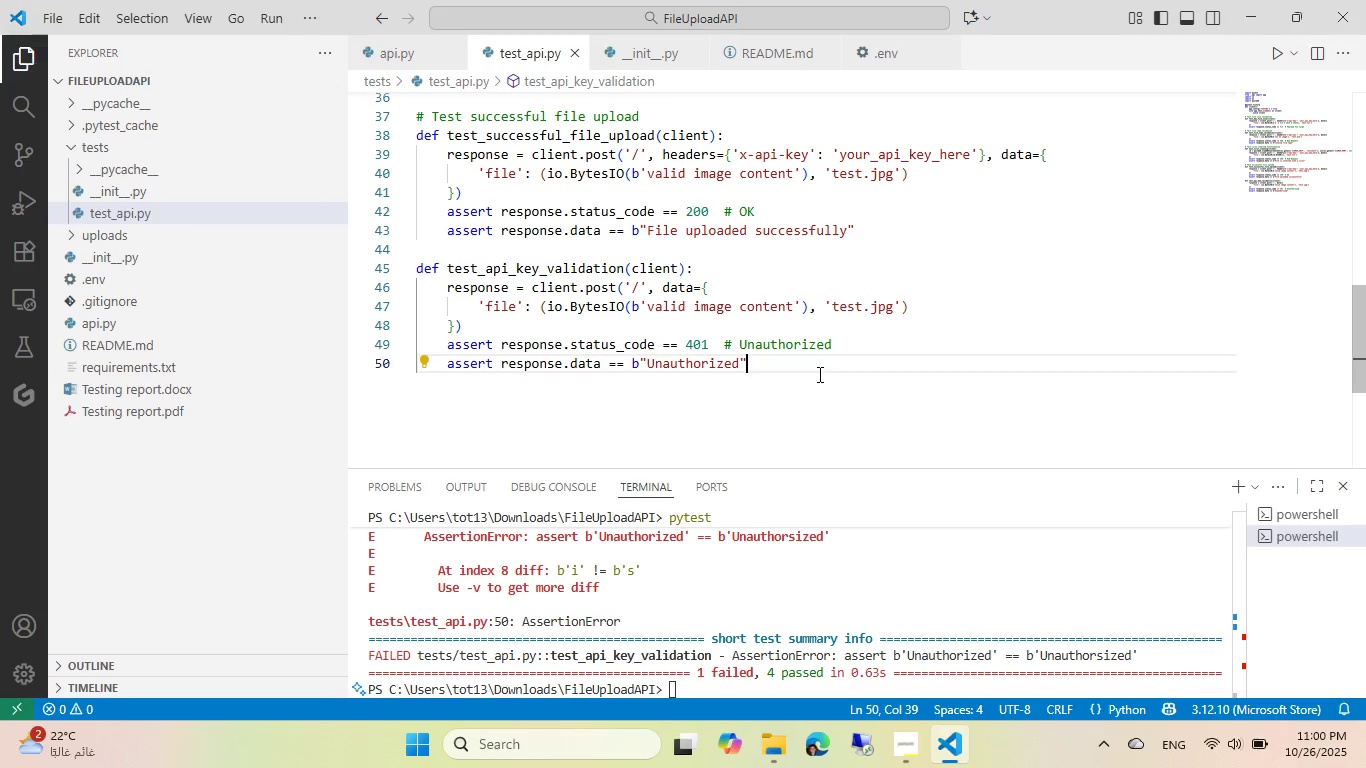 
key(Control+S)
 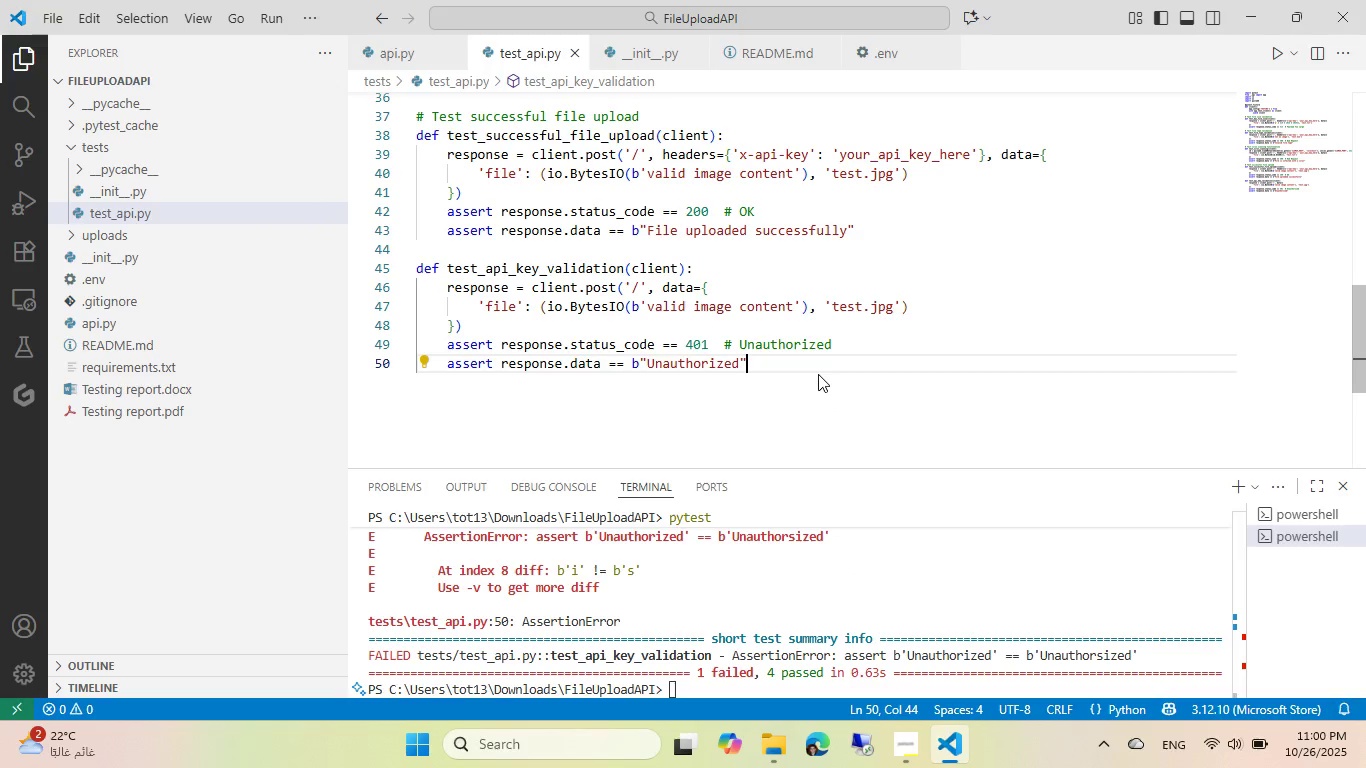 
left_click([818, 374])
 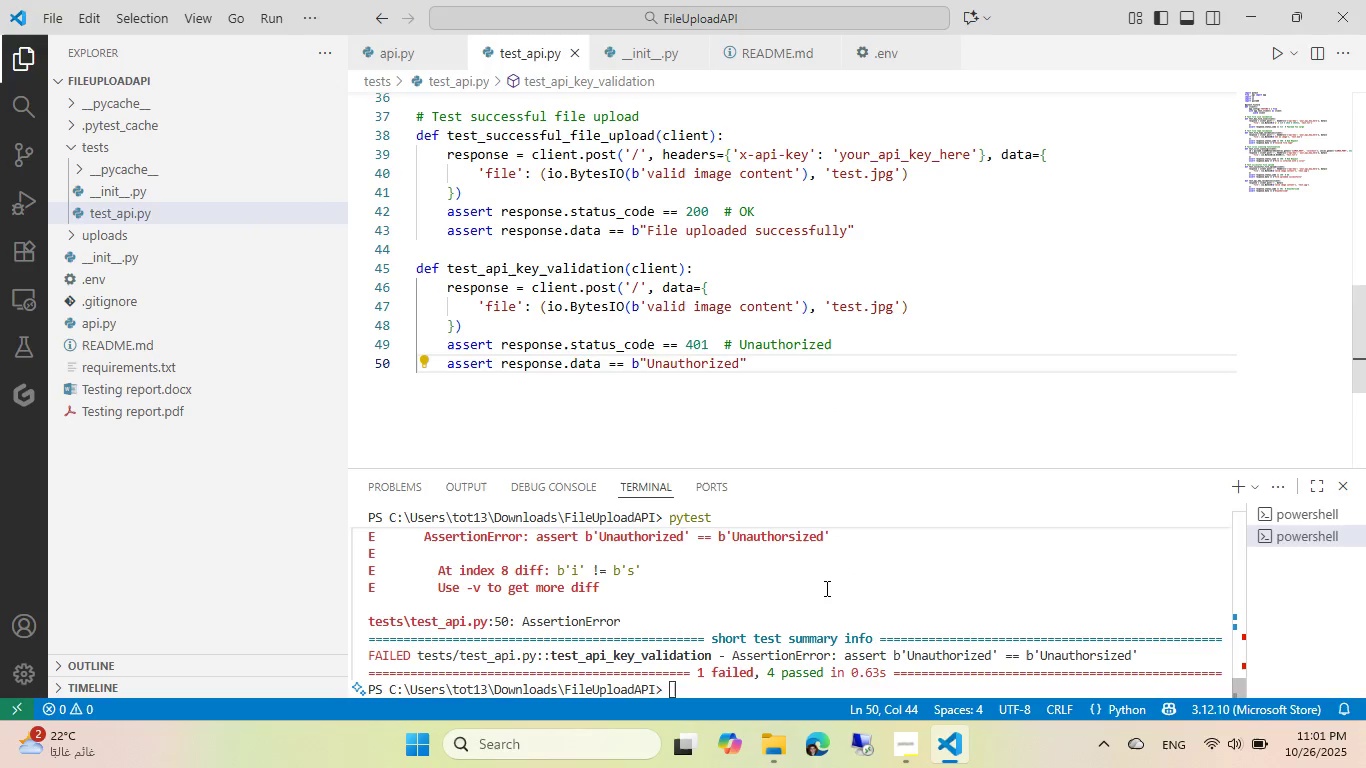 
left_click([825, 588])
 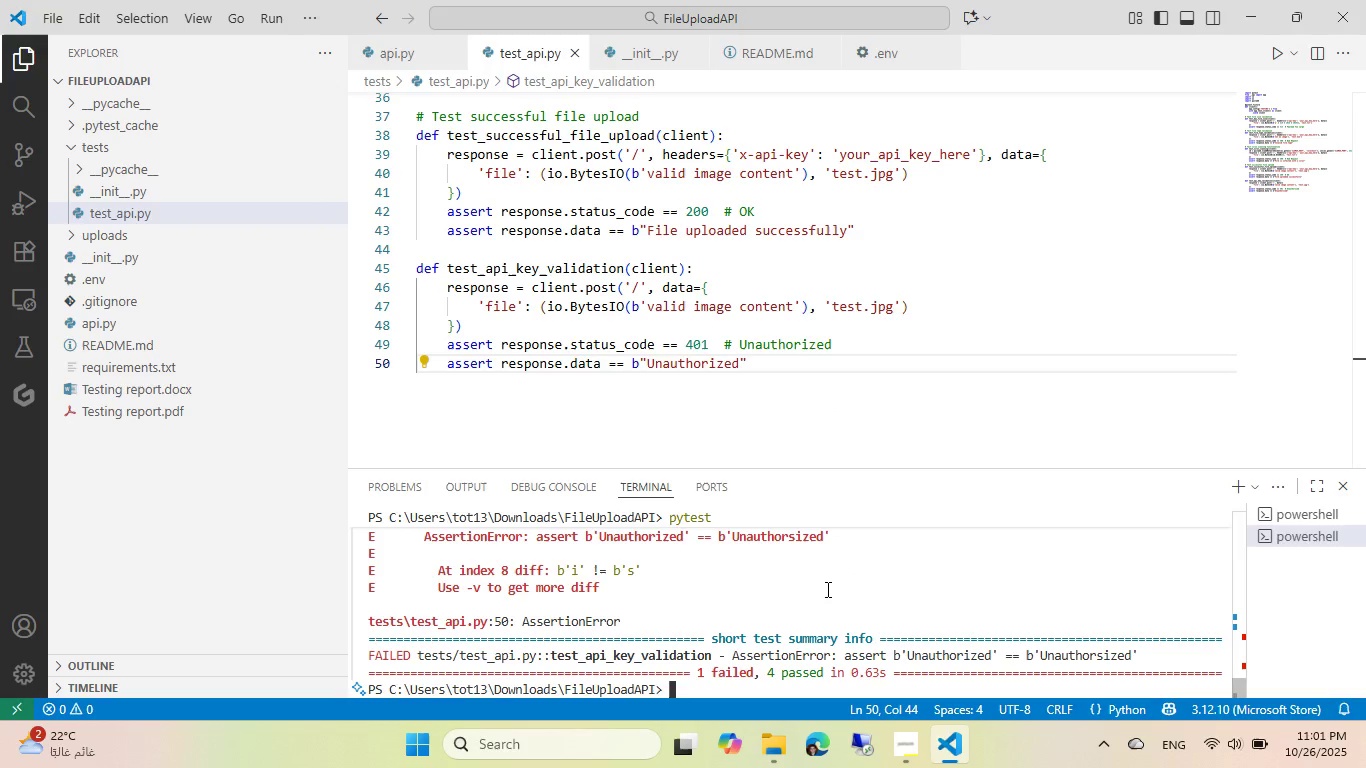 
key(Control+ArrowUp)
 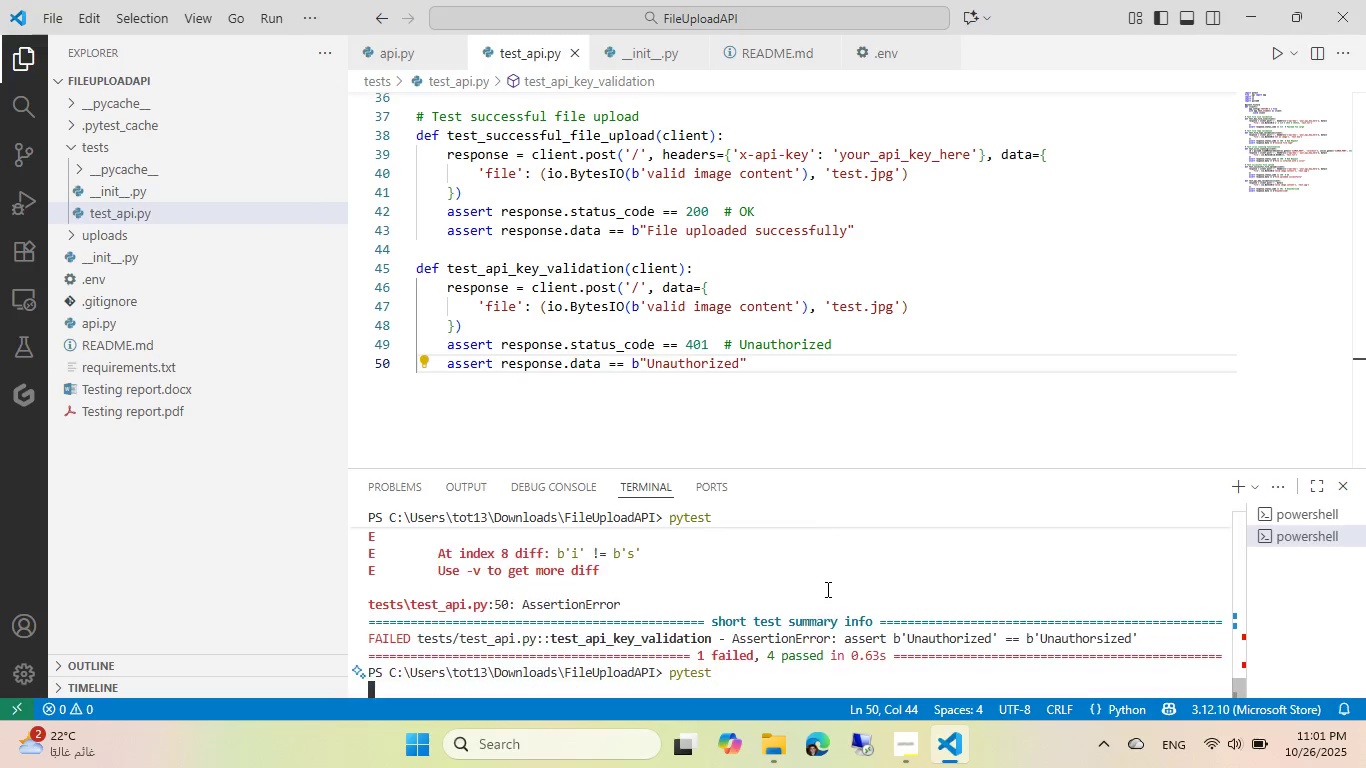 
key(Control+Enter)
 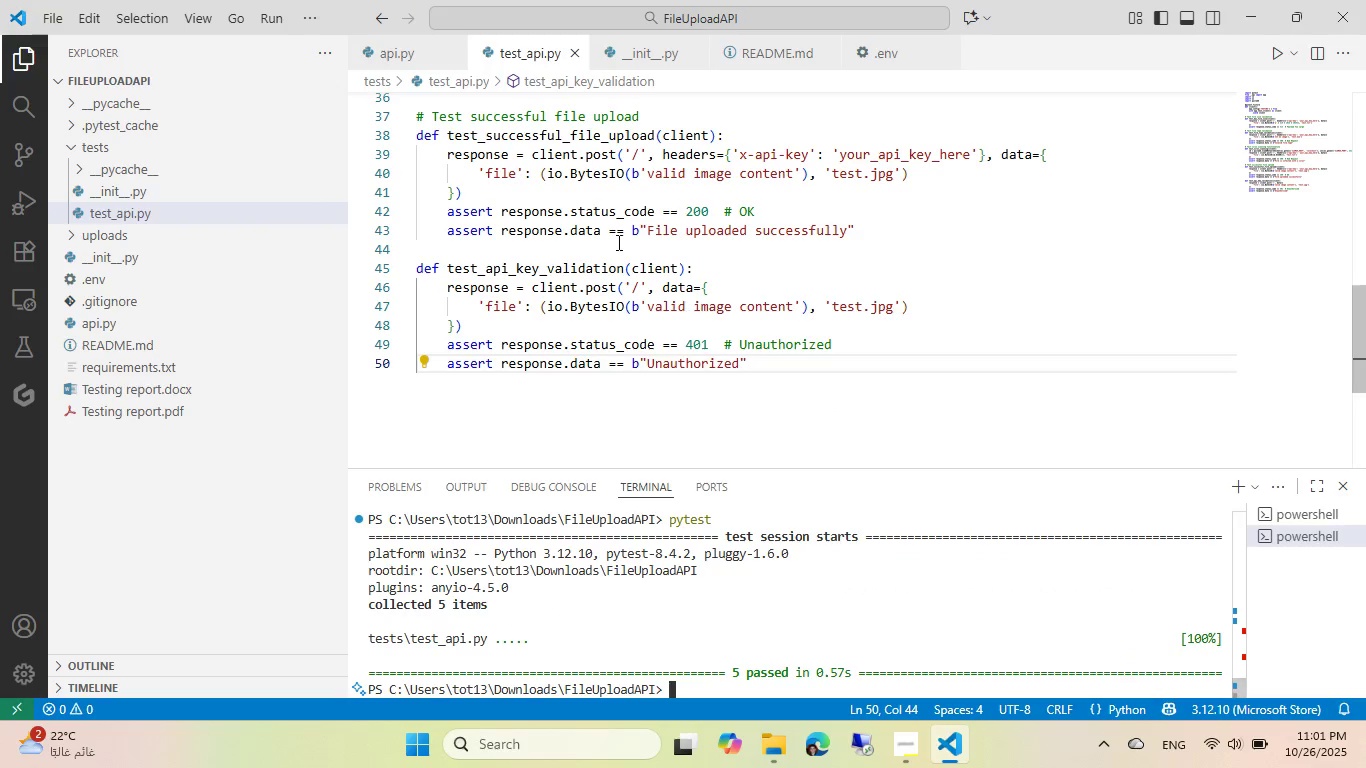 
left_click([571, 243])
 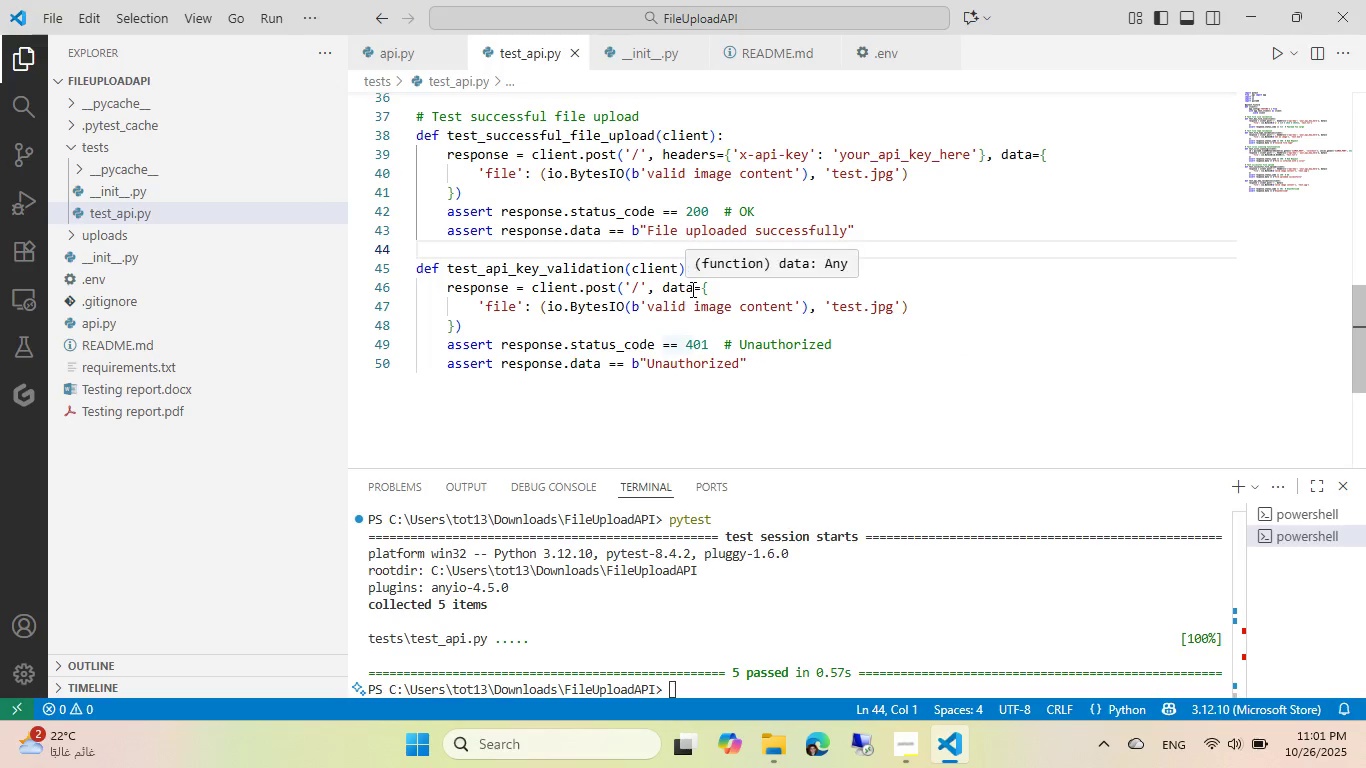 
key(NumpadEnter)
 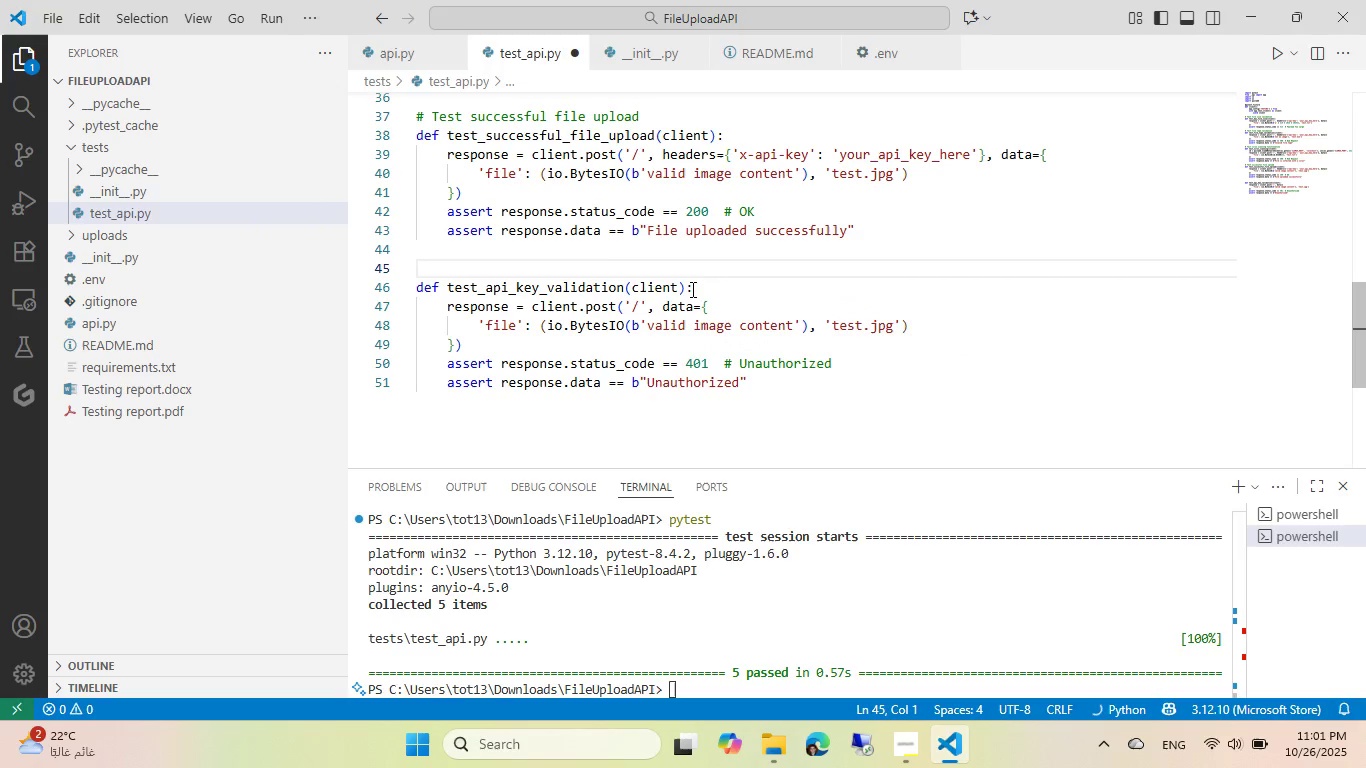 
key(Shift+ShiftLeft)
 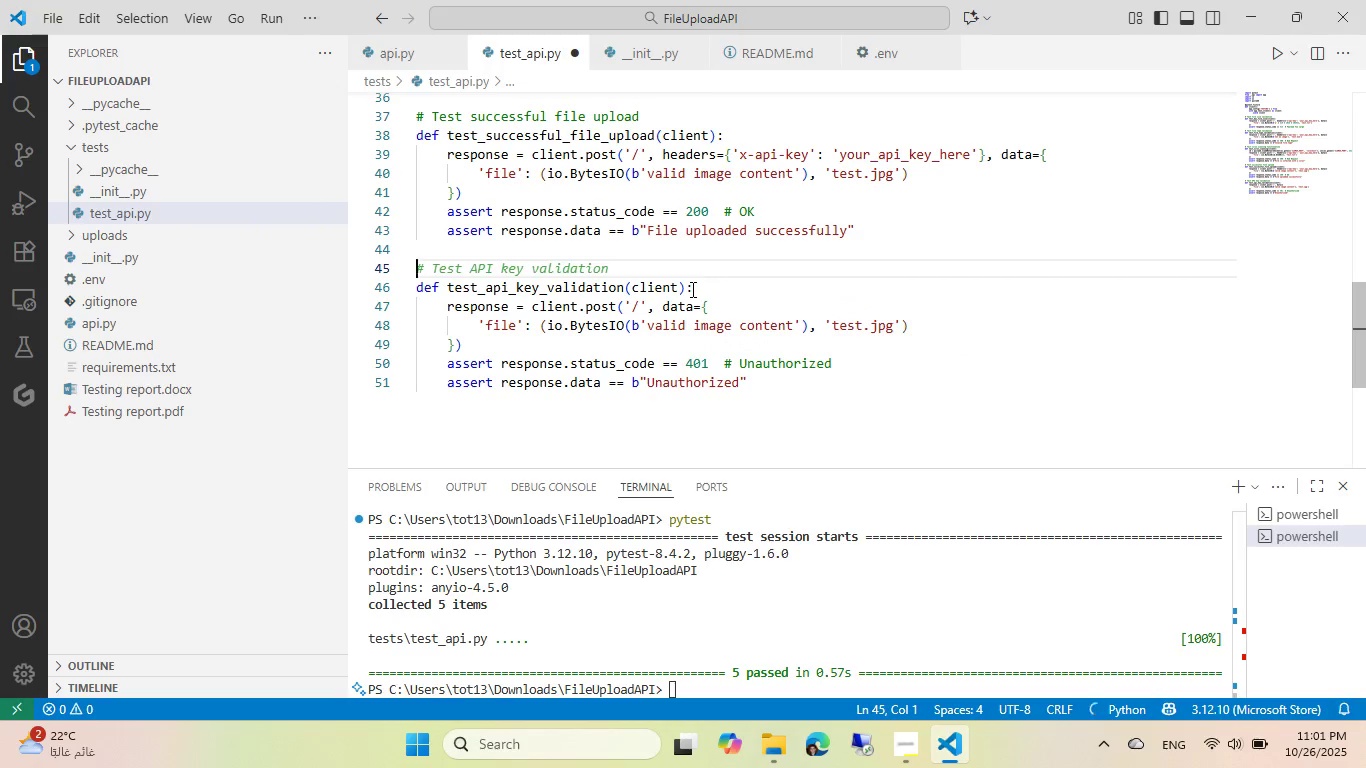 
key(Shift+3)
 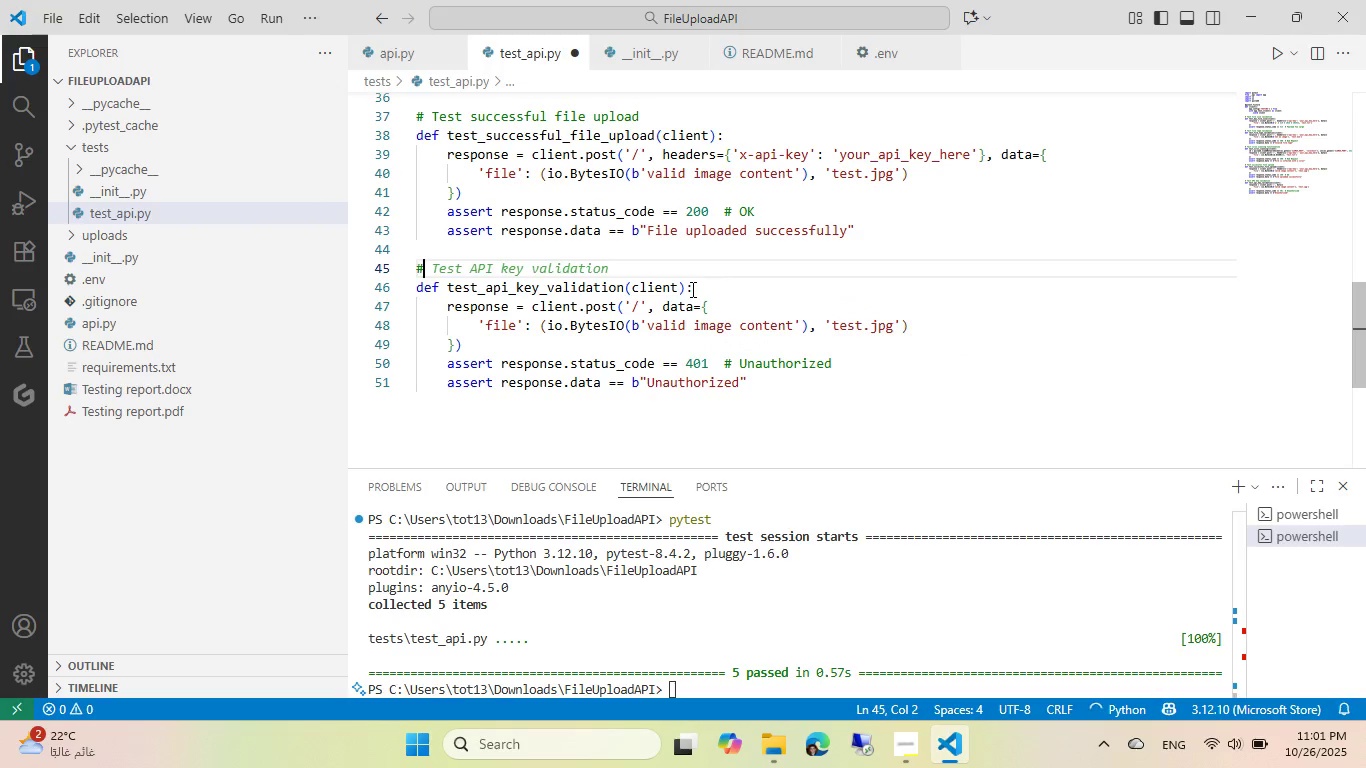 
key(Shift+Space)
 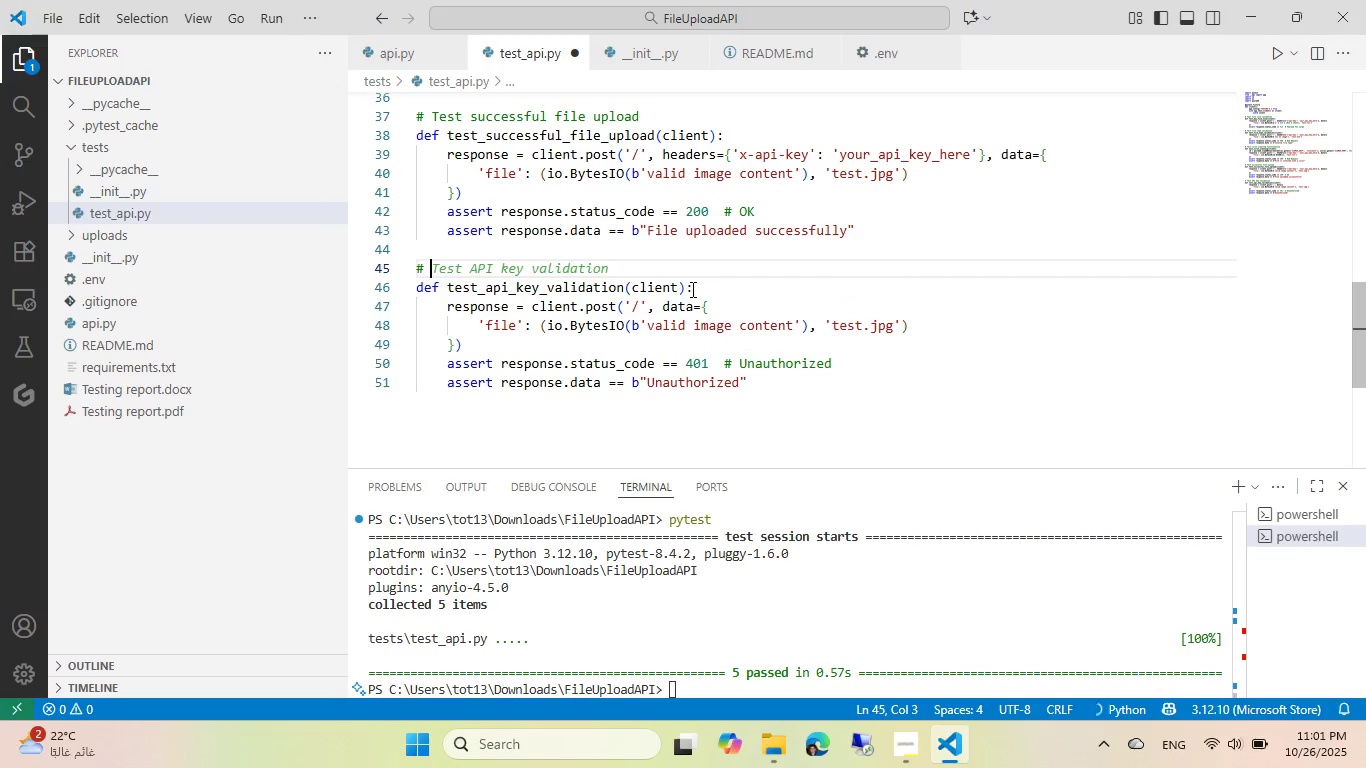 
key(Tab)
 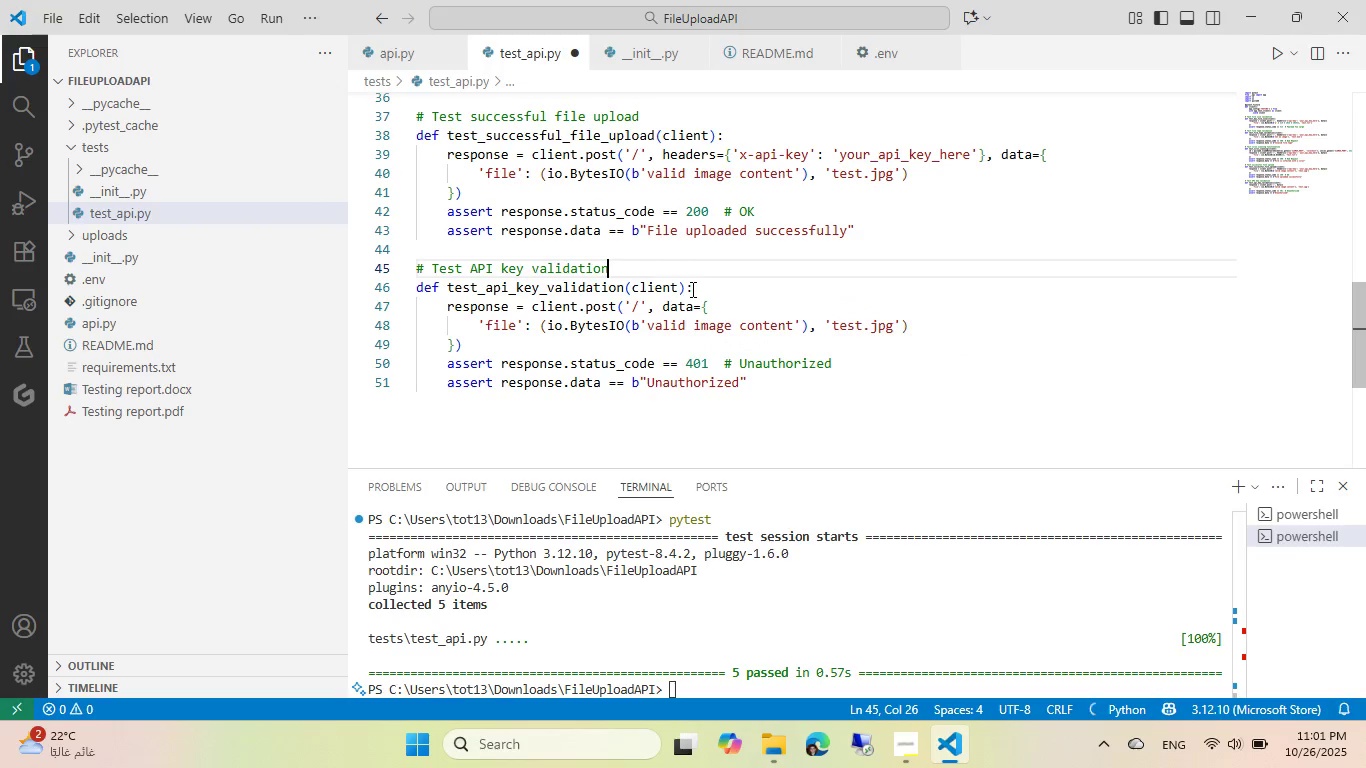 
key(Control+ControlLeft)
 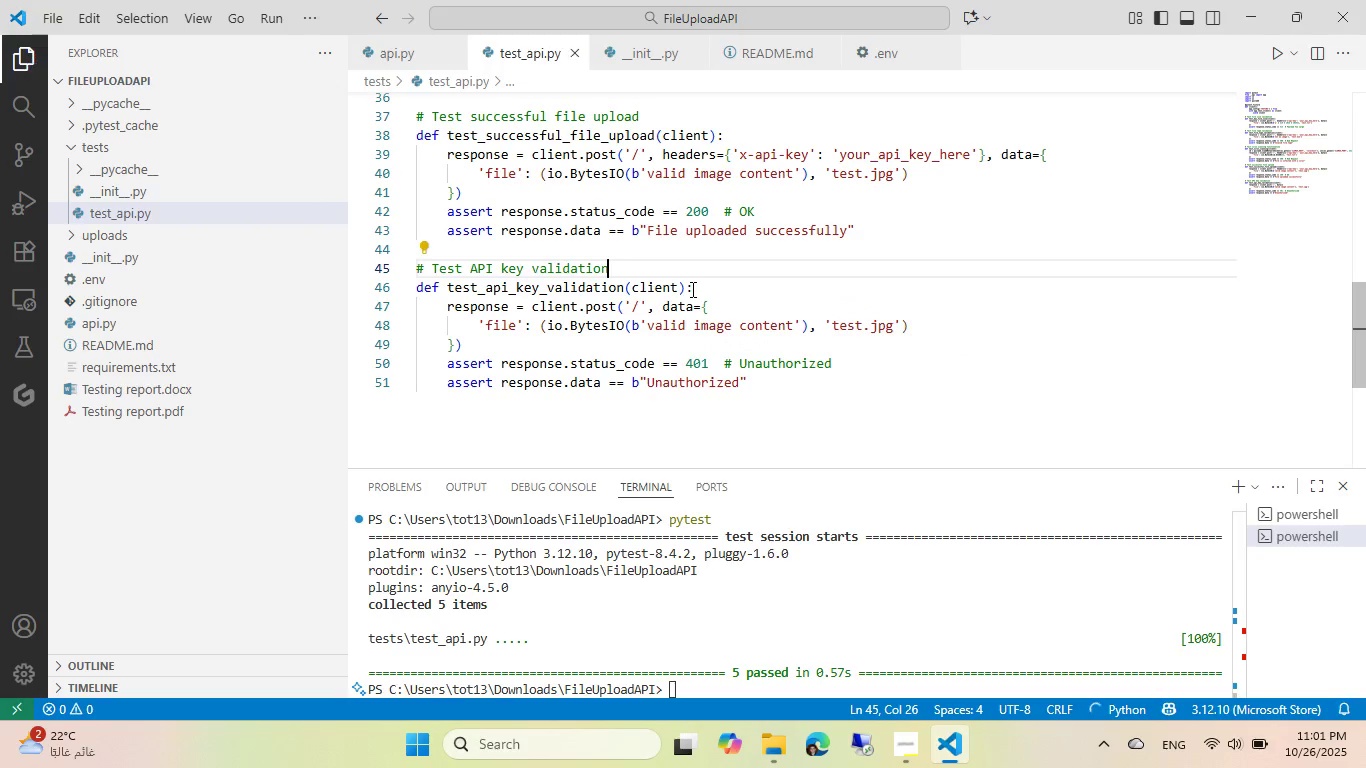 
key(Control+S)
 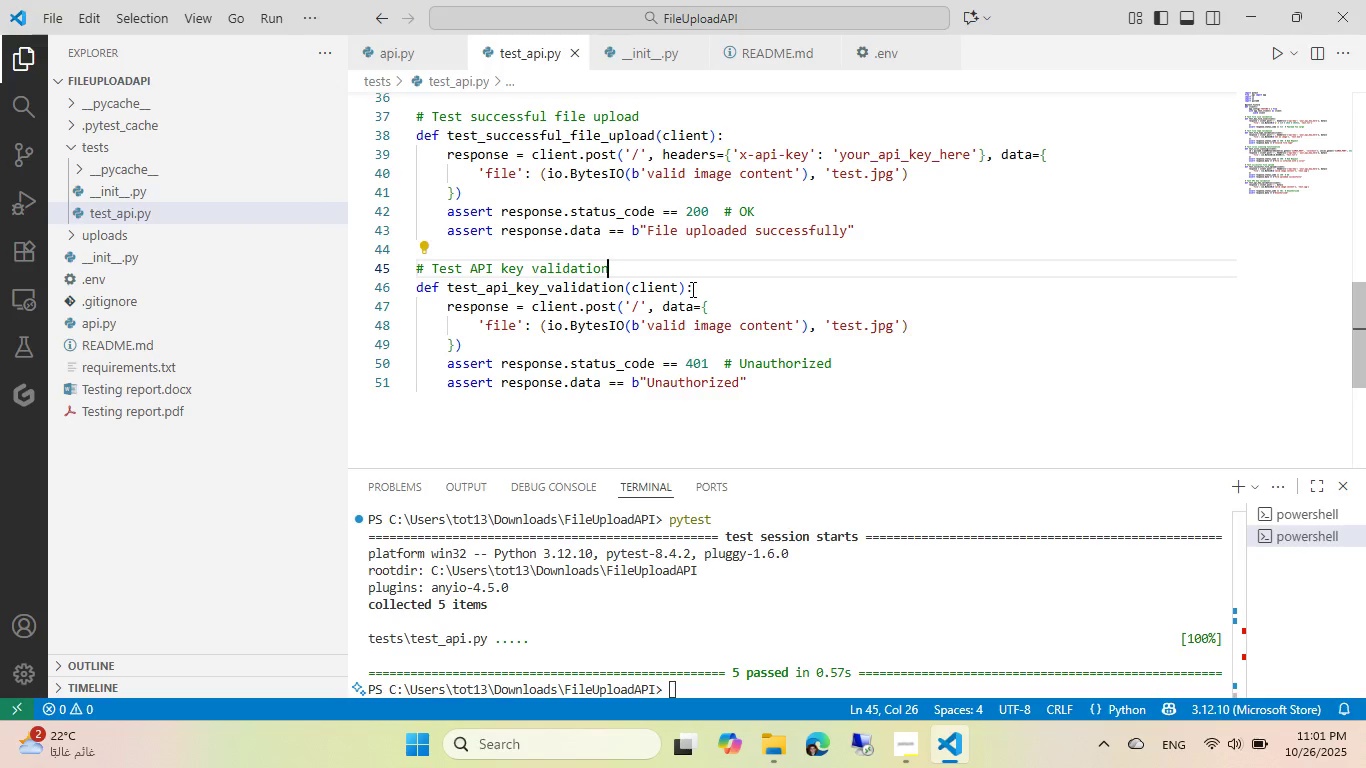 
wait(35.5)
 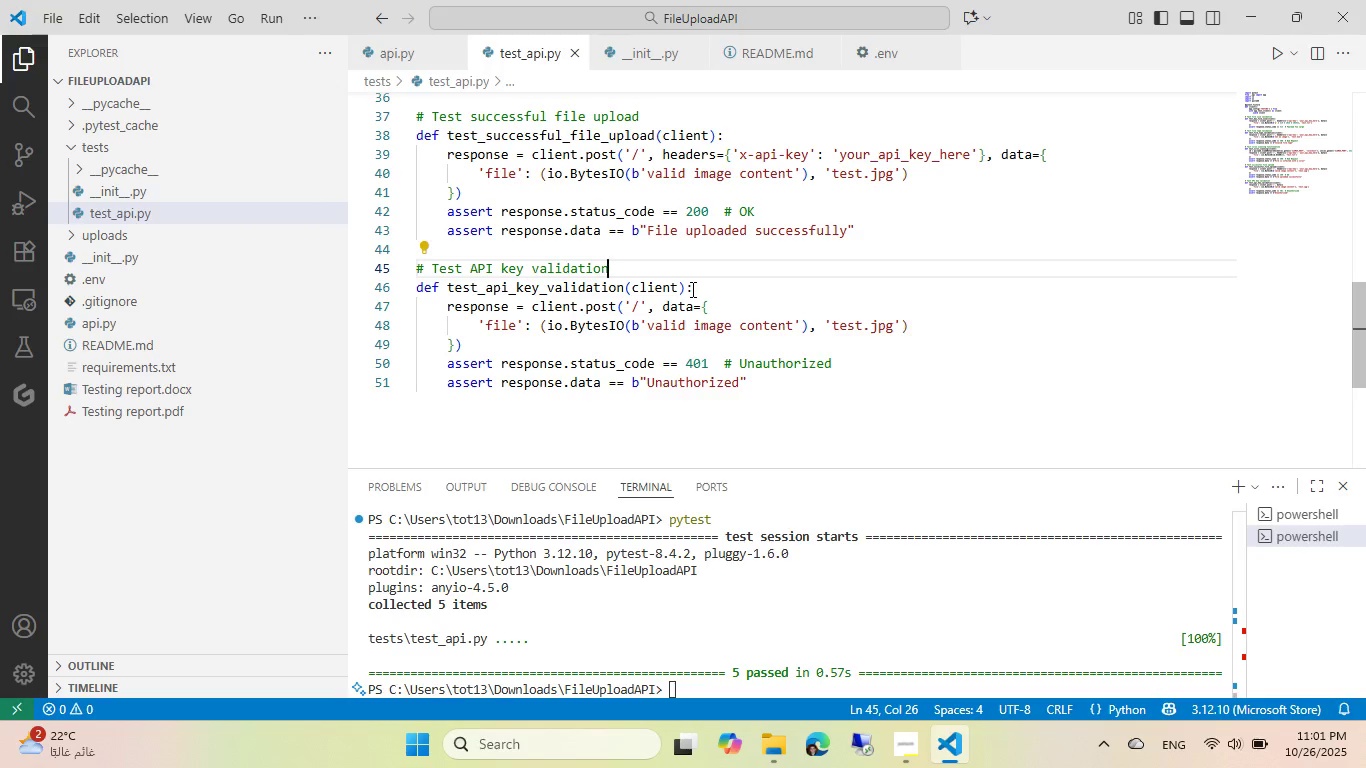 
scroll: coordinate [691, 289], scroll_direction: up, amount: 5.0
 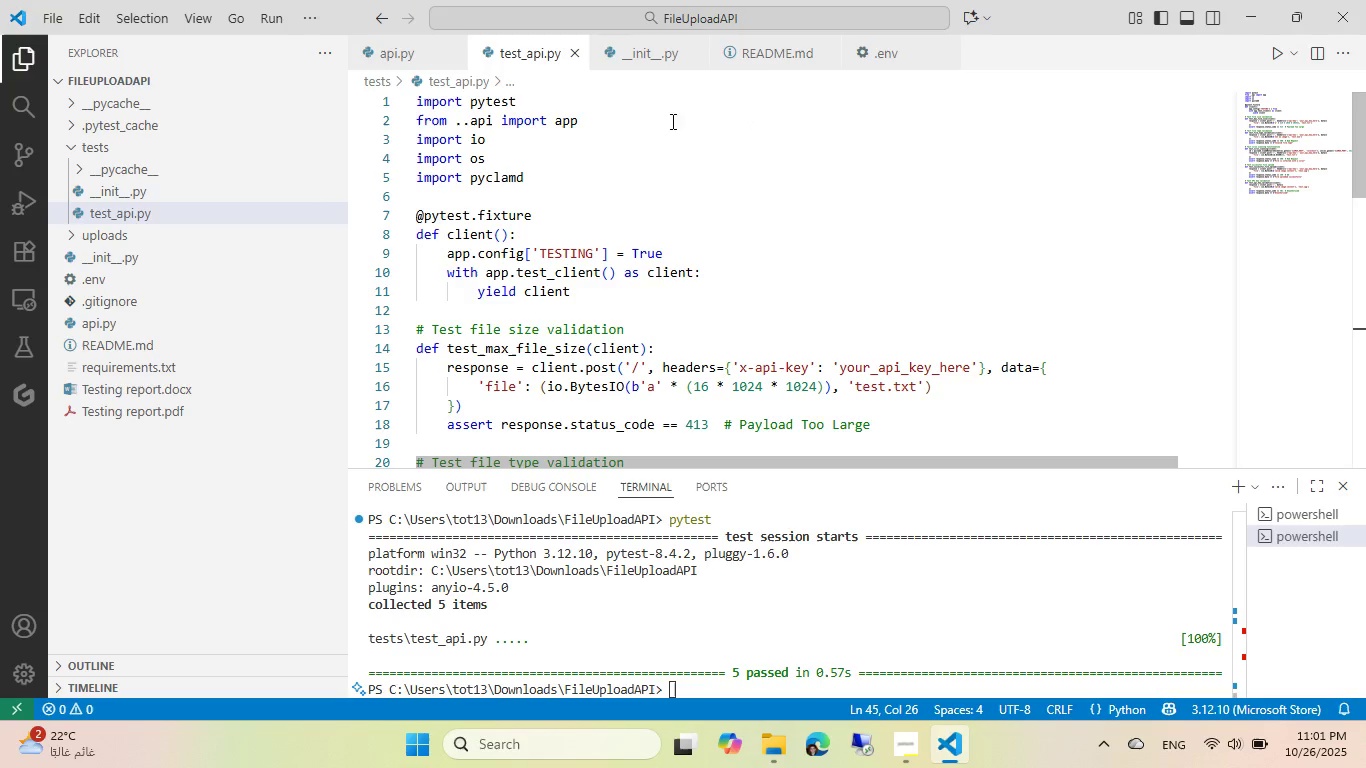 
left_click([578, 264])
 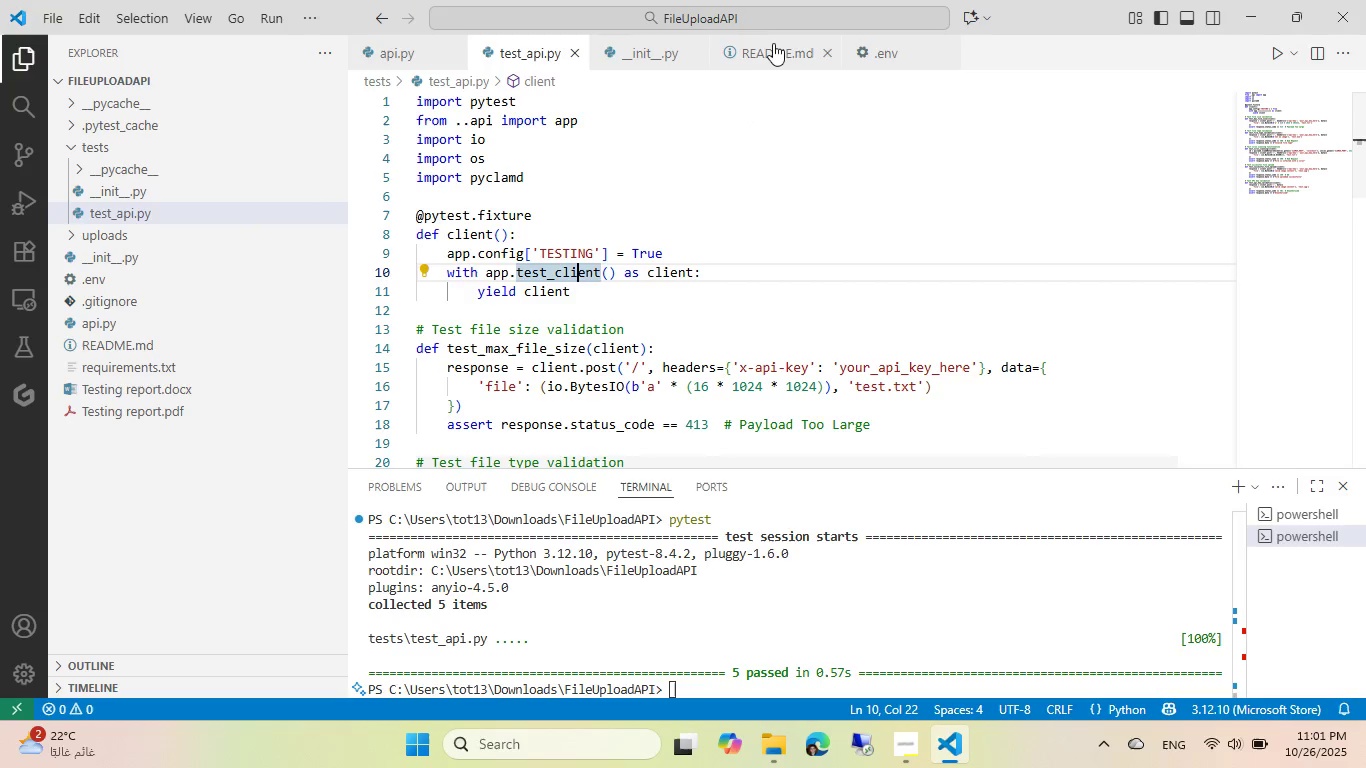 
left_click([773, 48])
 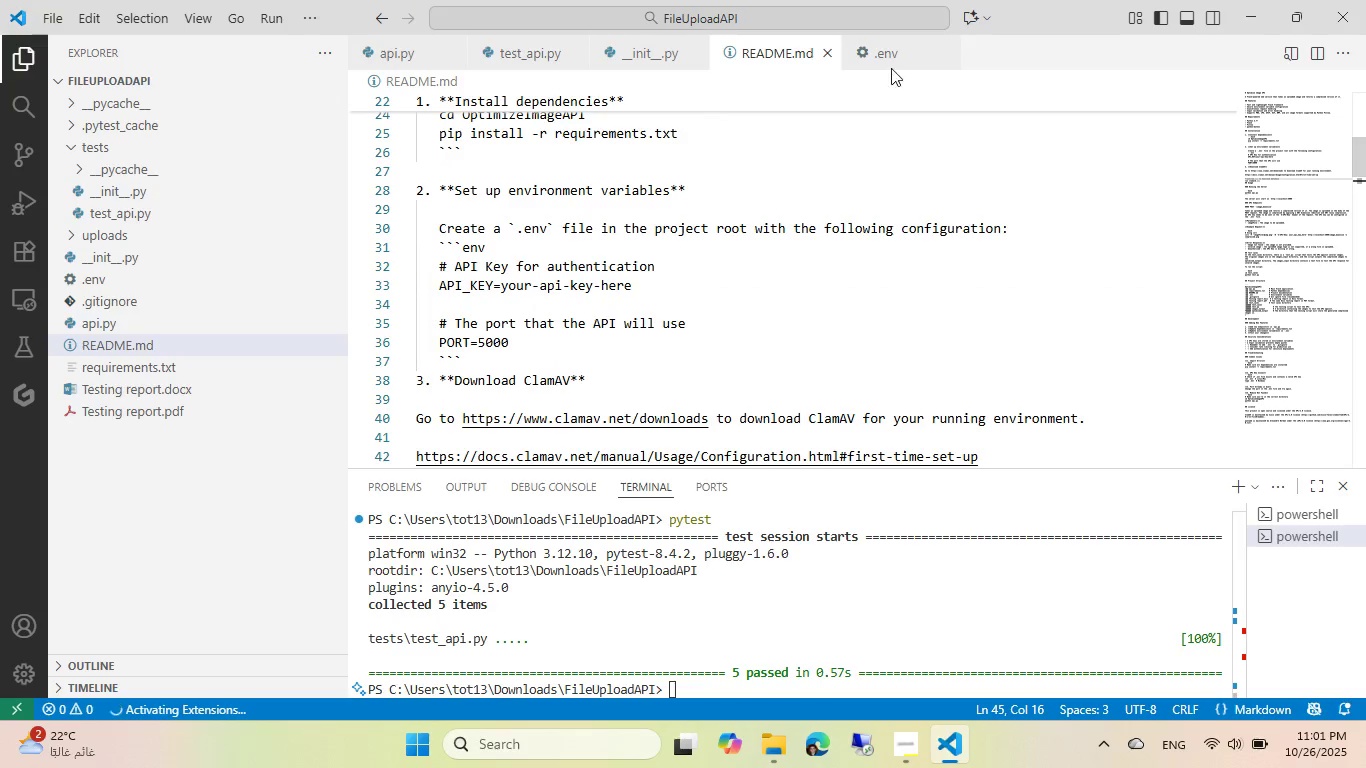 
left_click([880, 56])
 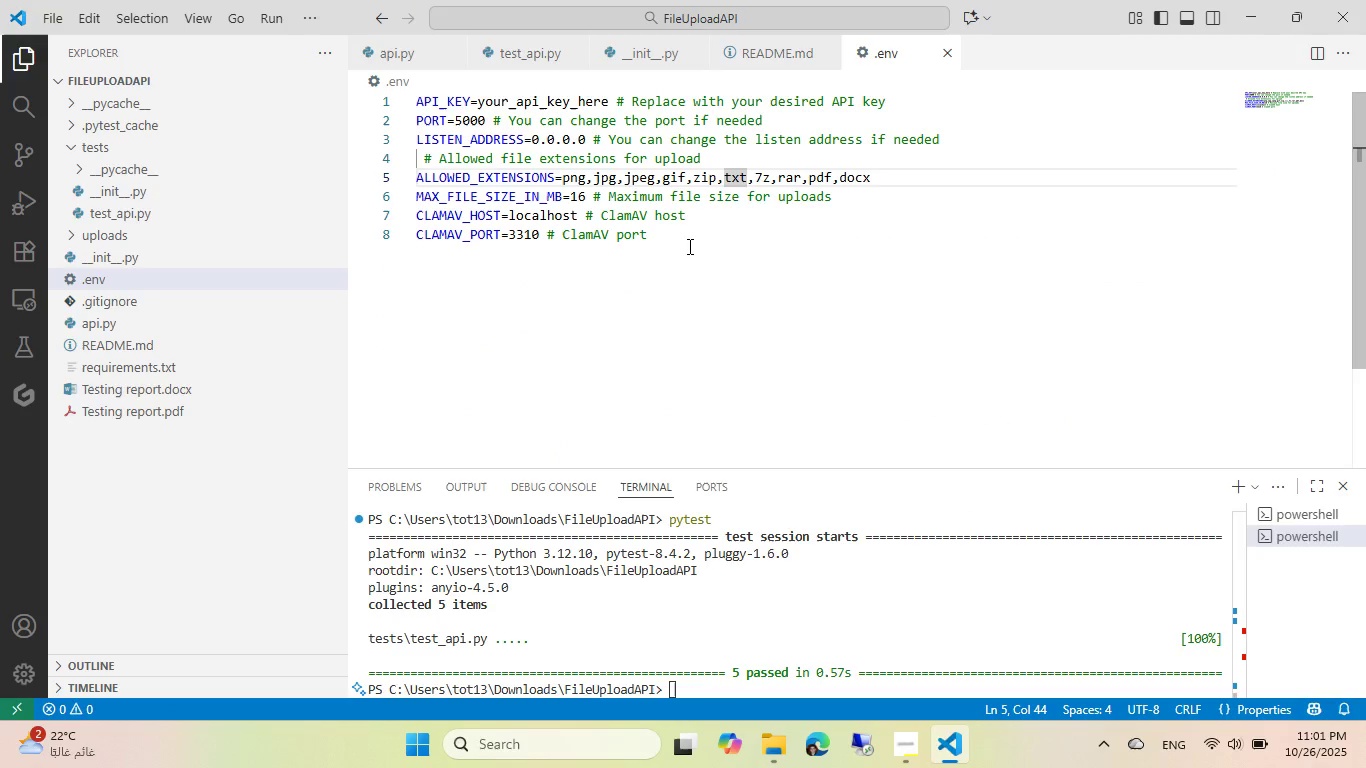 
left_click([688, 246])
 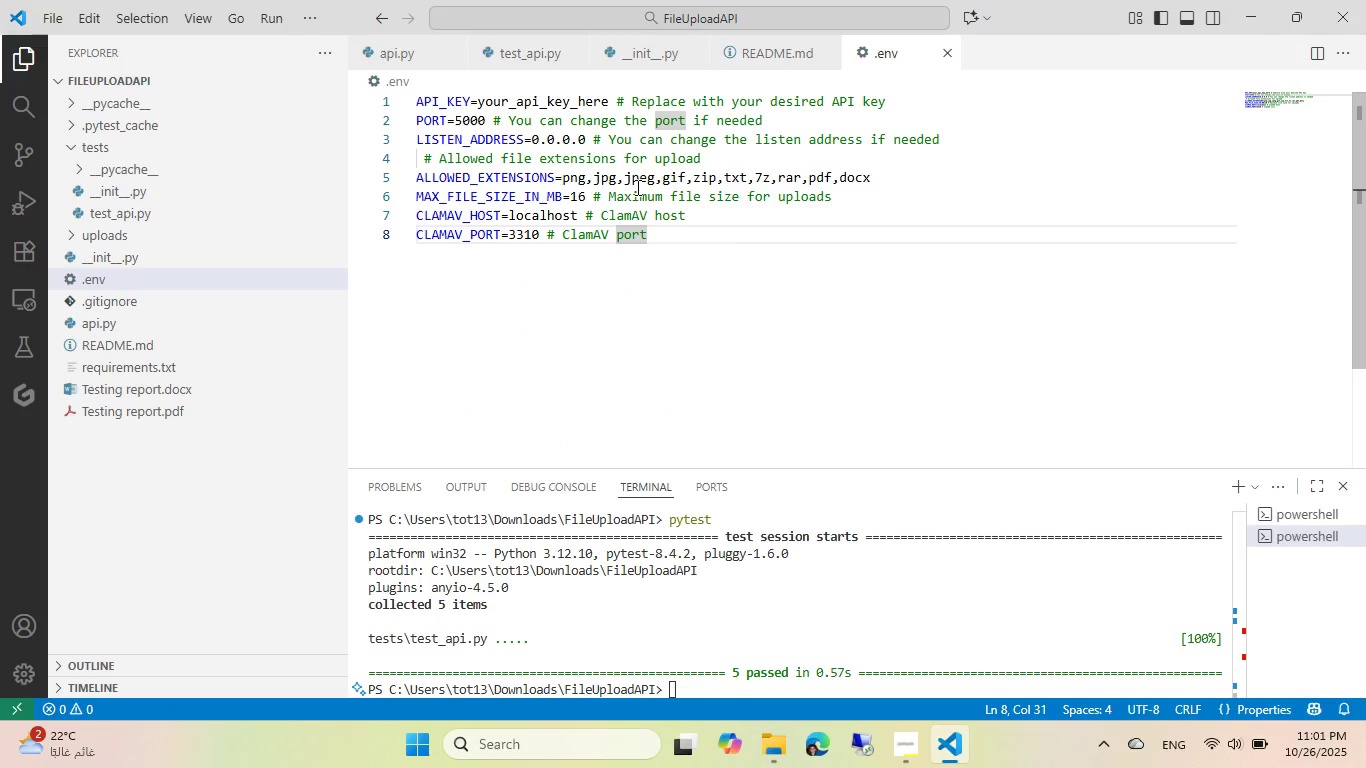 
wait(6.05)
 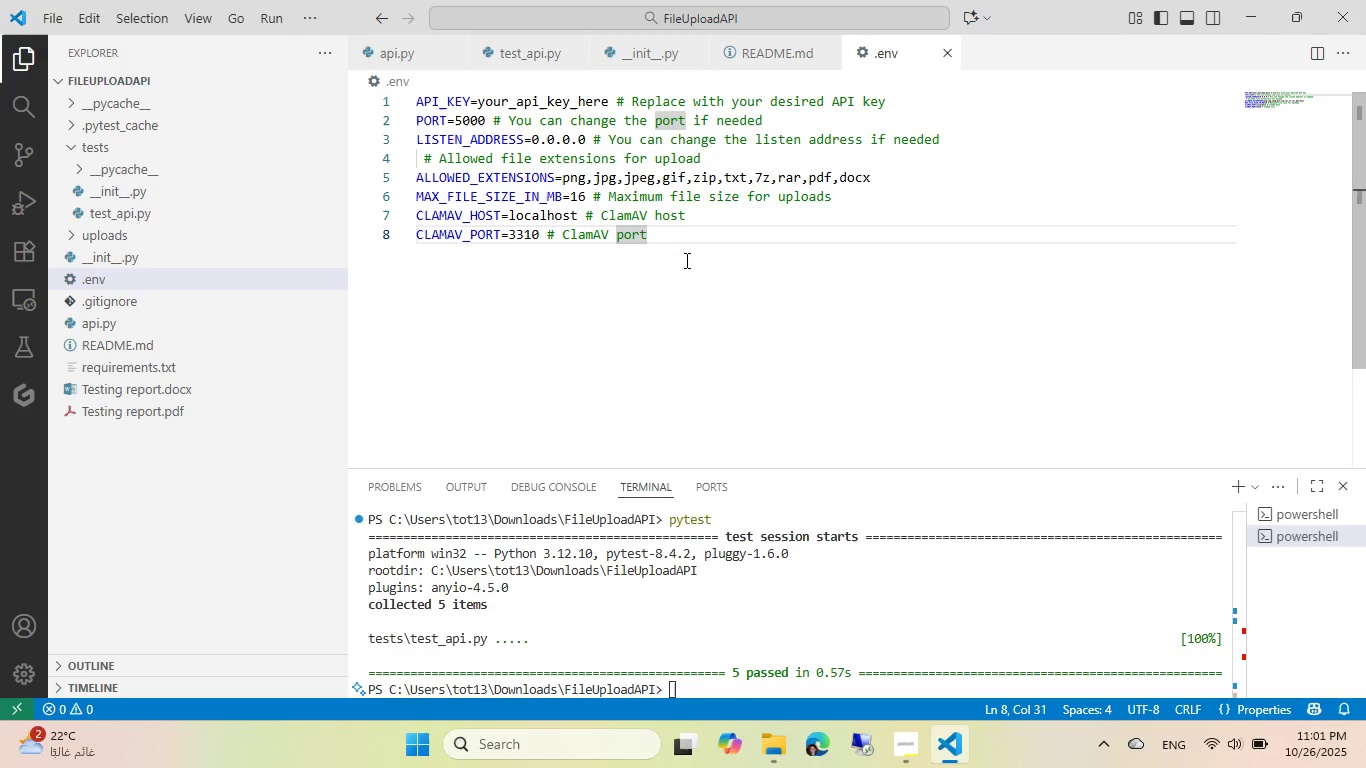 
double_click([518, 47])
 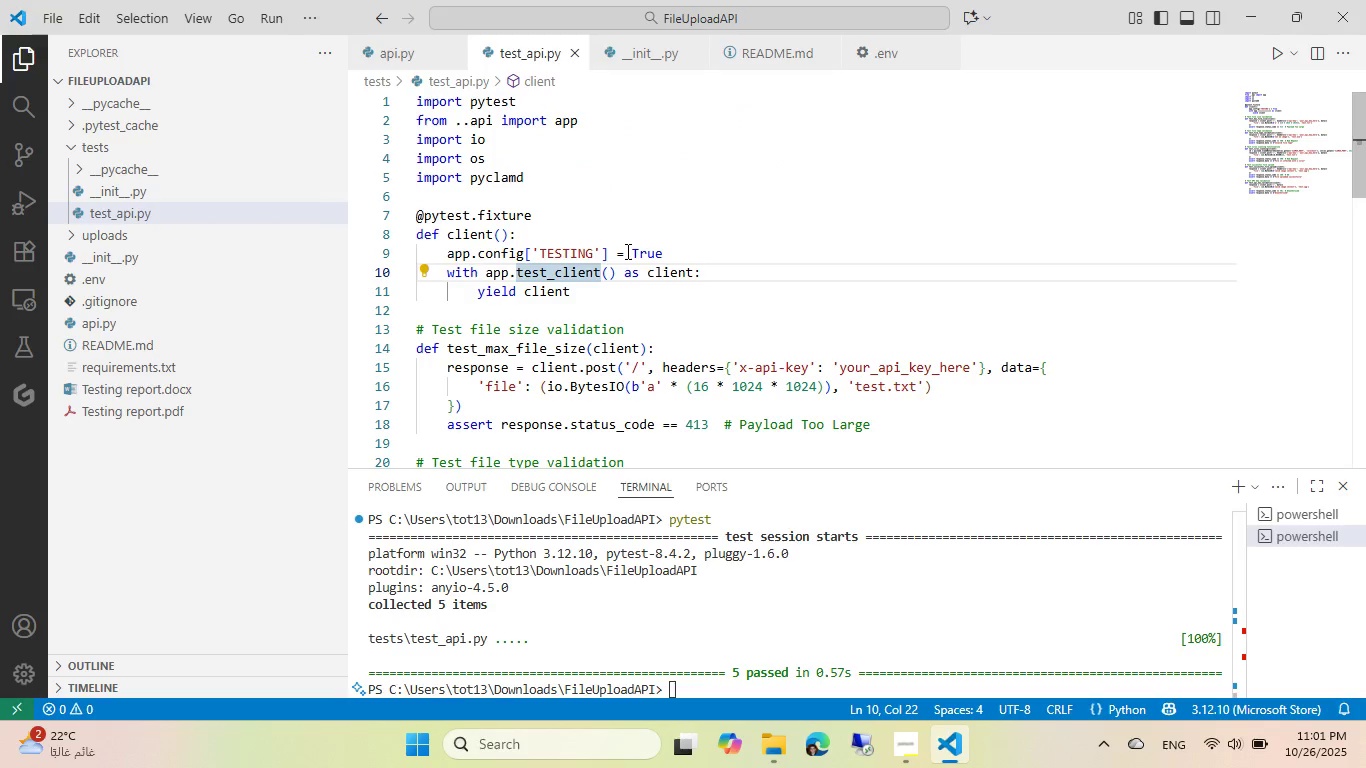 
scroll: coordinate [626, 251], scroll_direction: down, amount: 3.0
 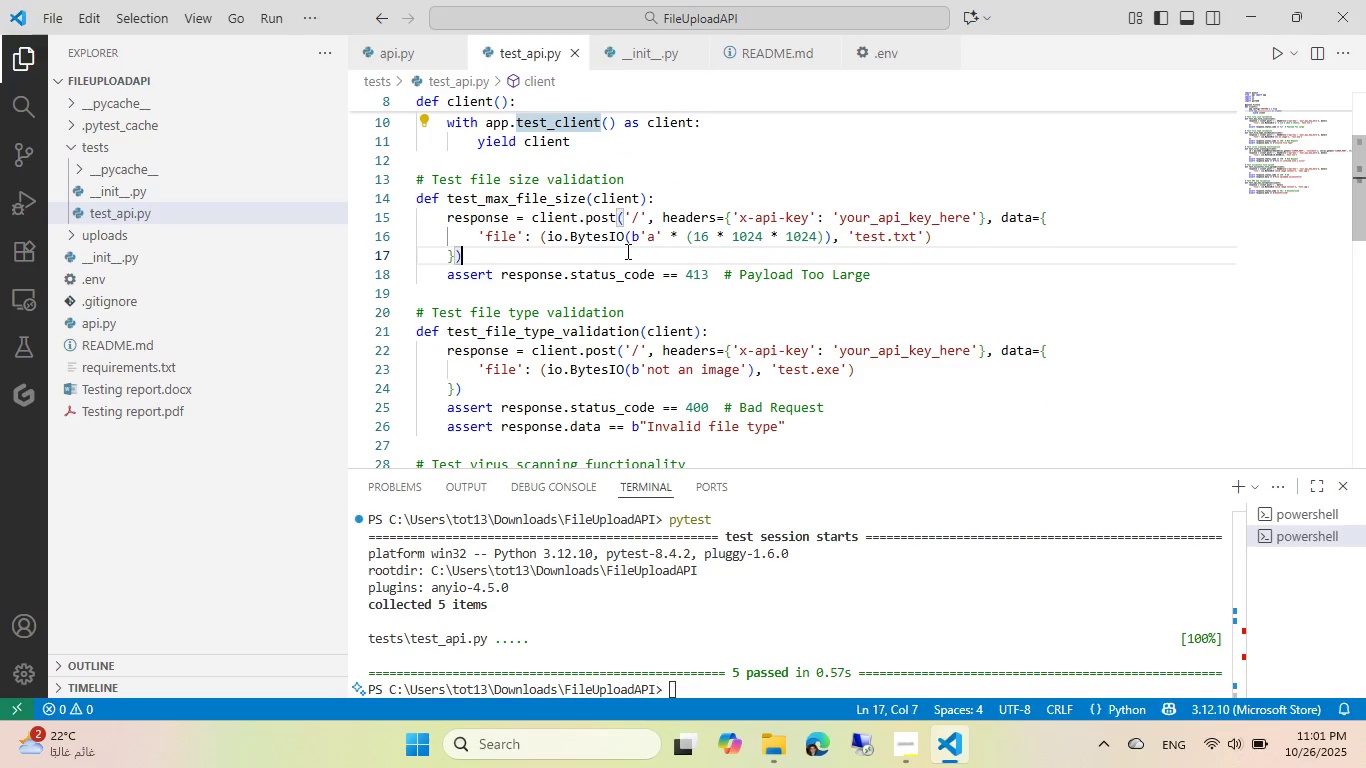 
left_click([626, 251])
 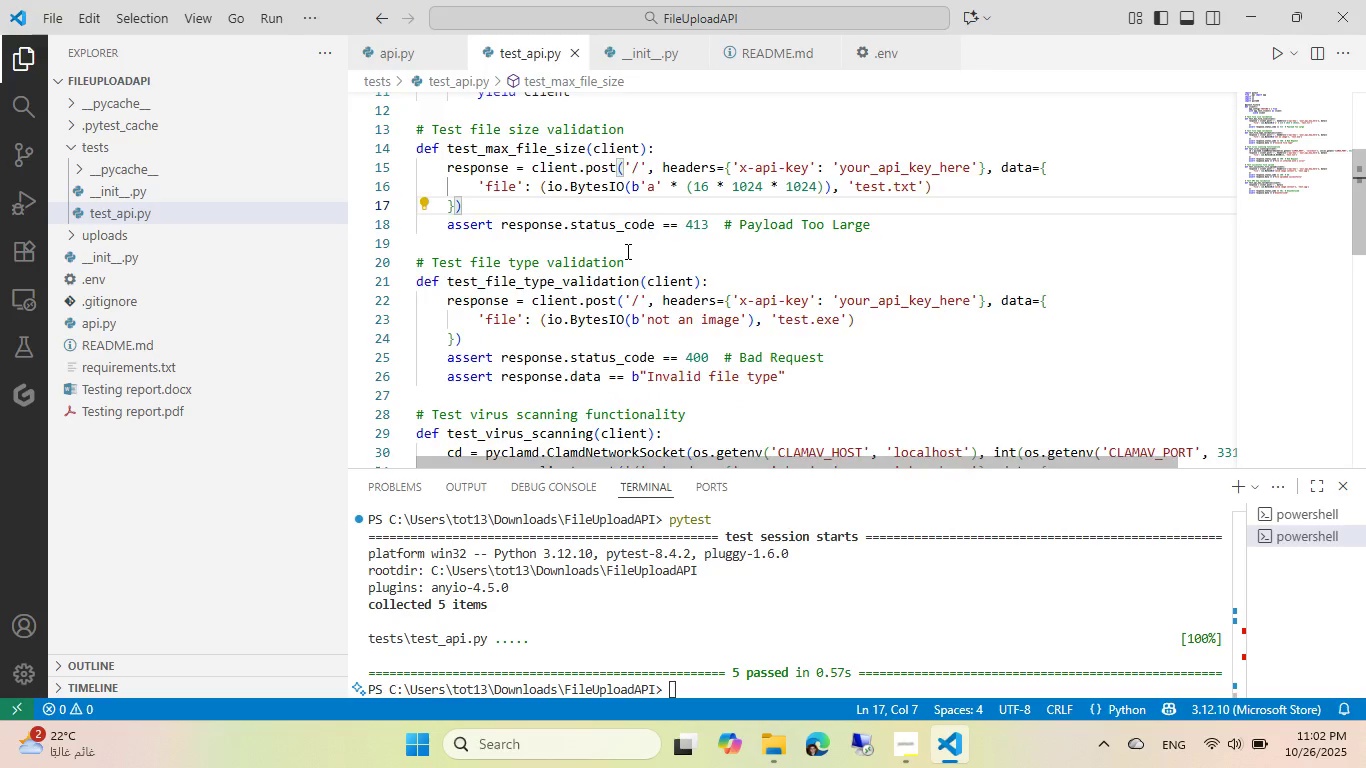 
scroll: coordinate [626, 251], scroll_direction: none, amount: 0.0
 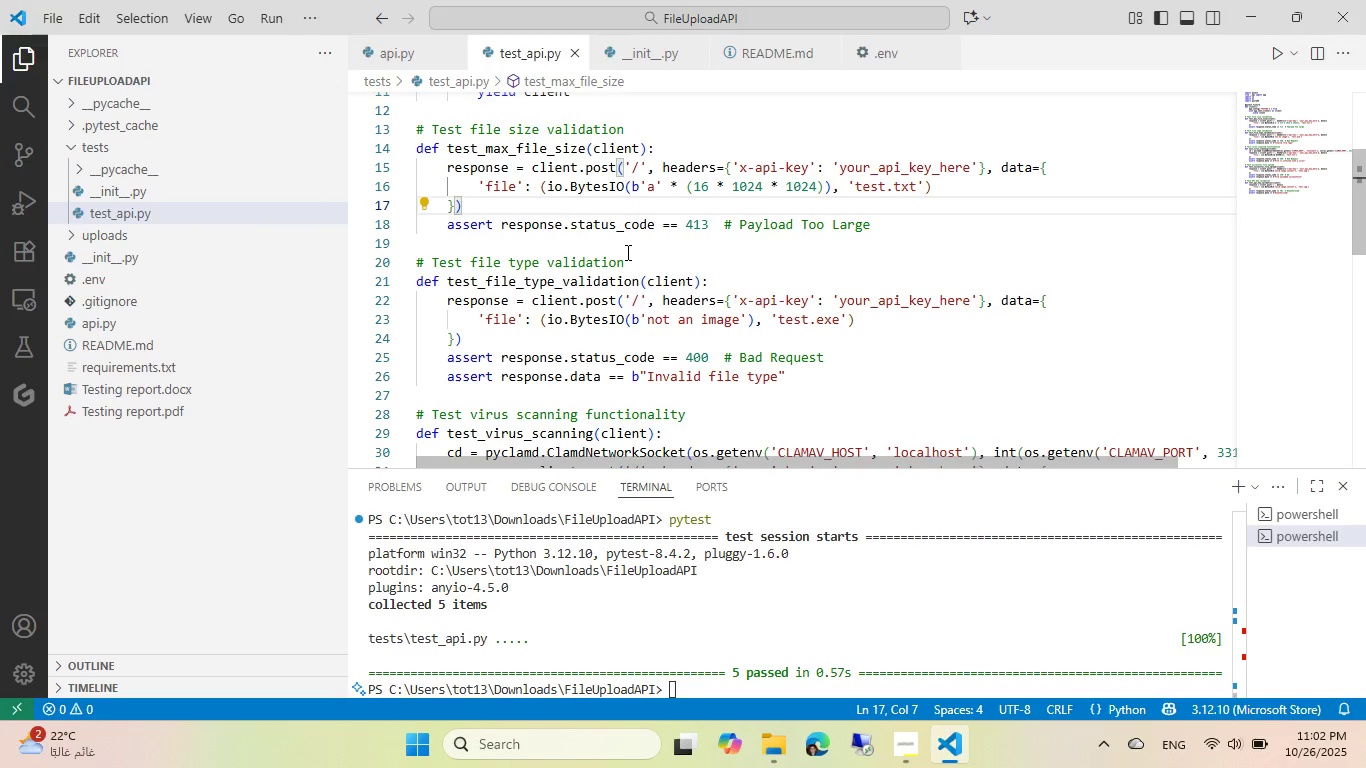 
wait(18.6)
 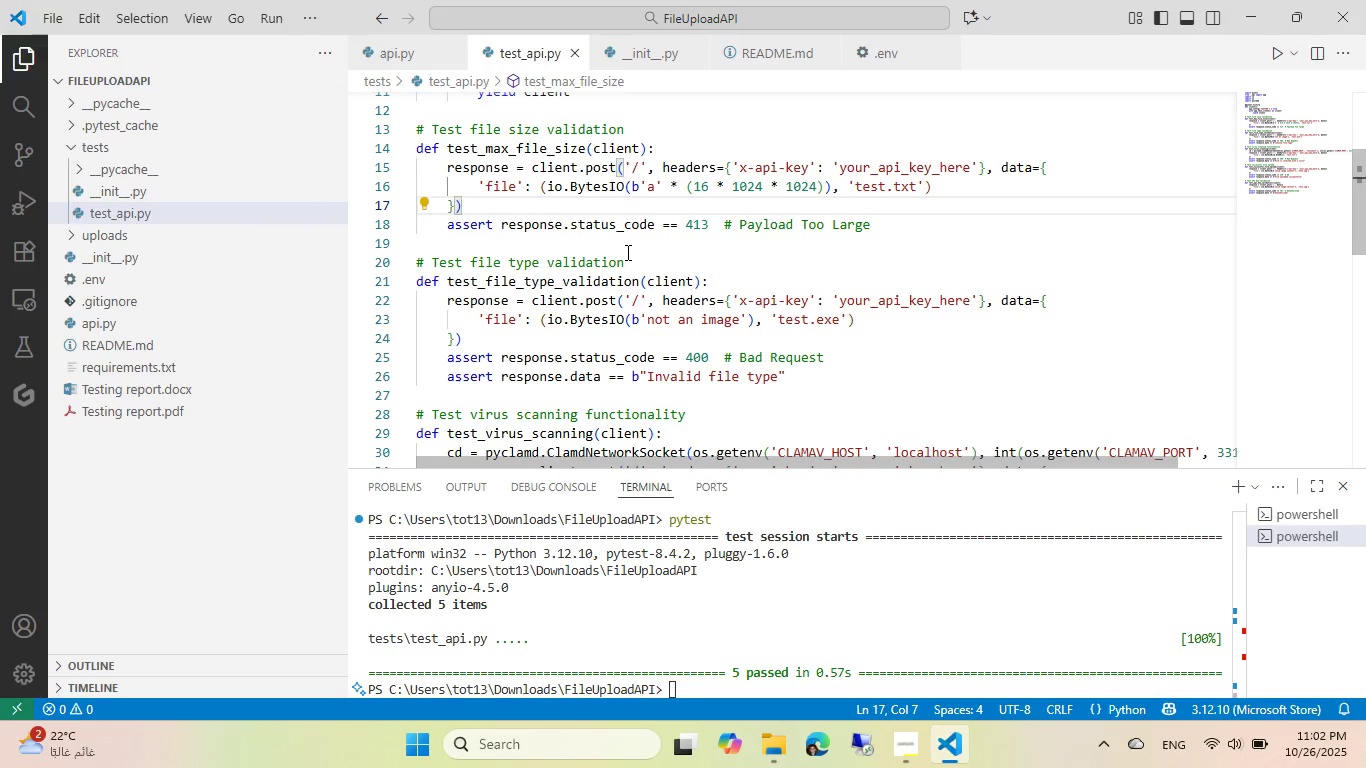 
scroll: coordinate [479, 194], scroll_direction: up, amount: 6.0
 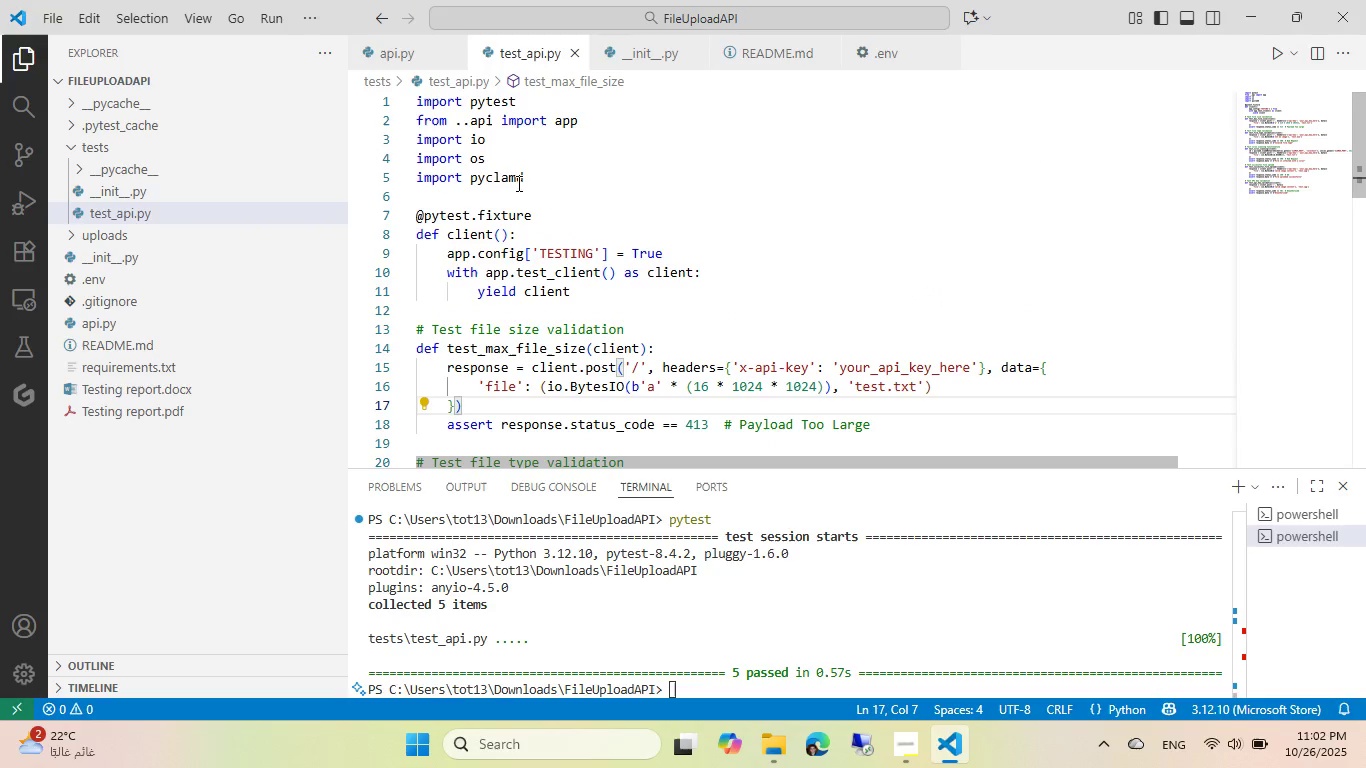 
left_click([517, 183])
 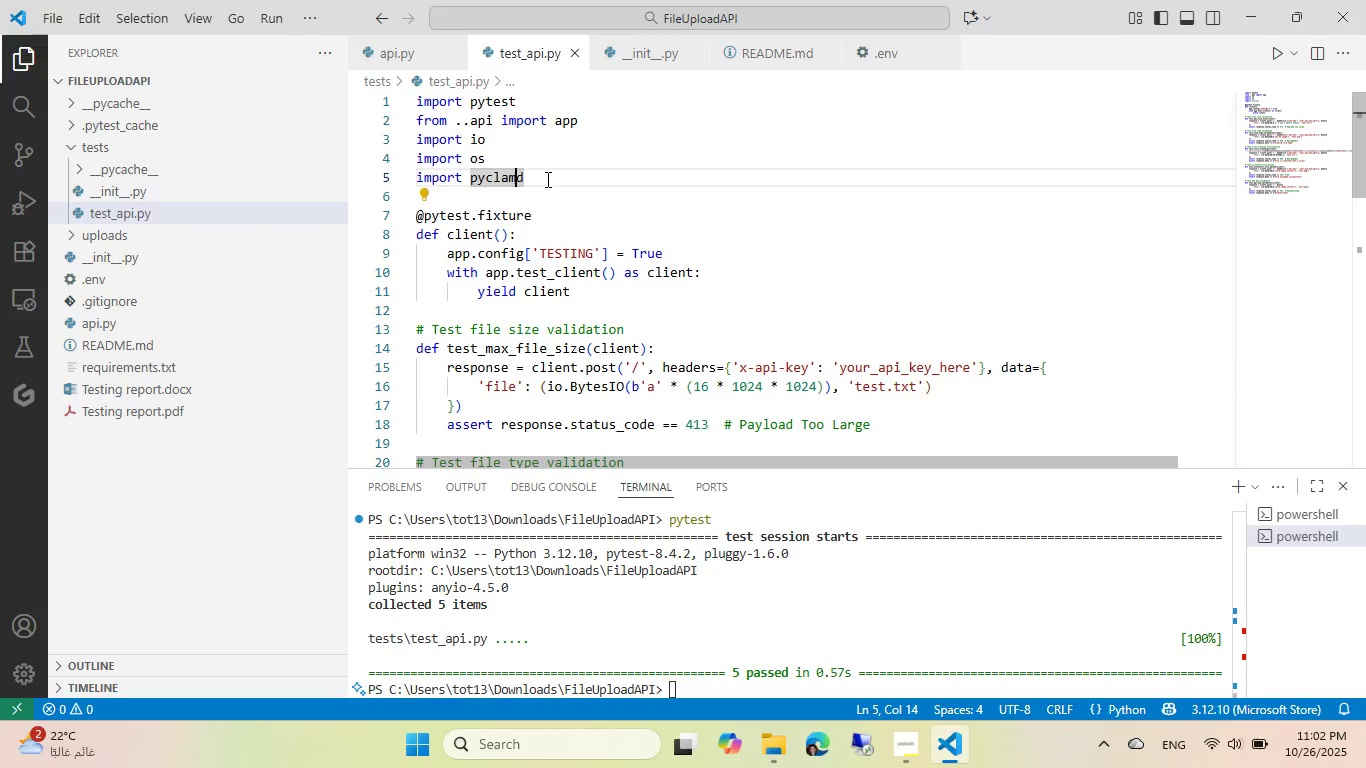 
left_click([546, 179])
 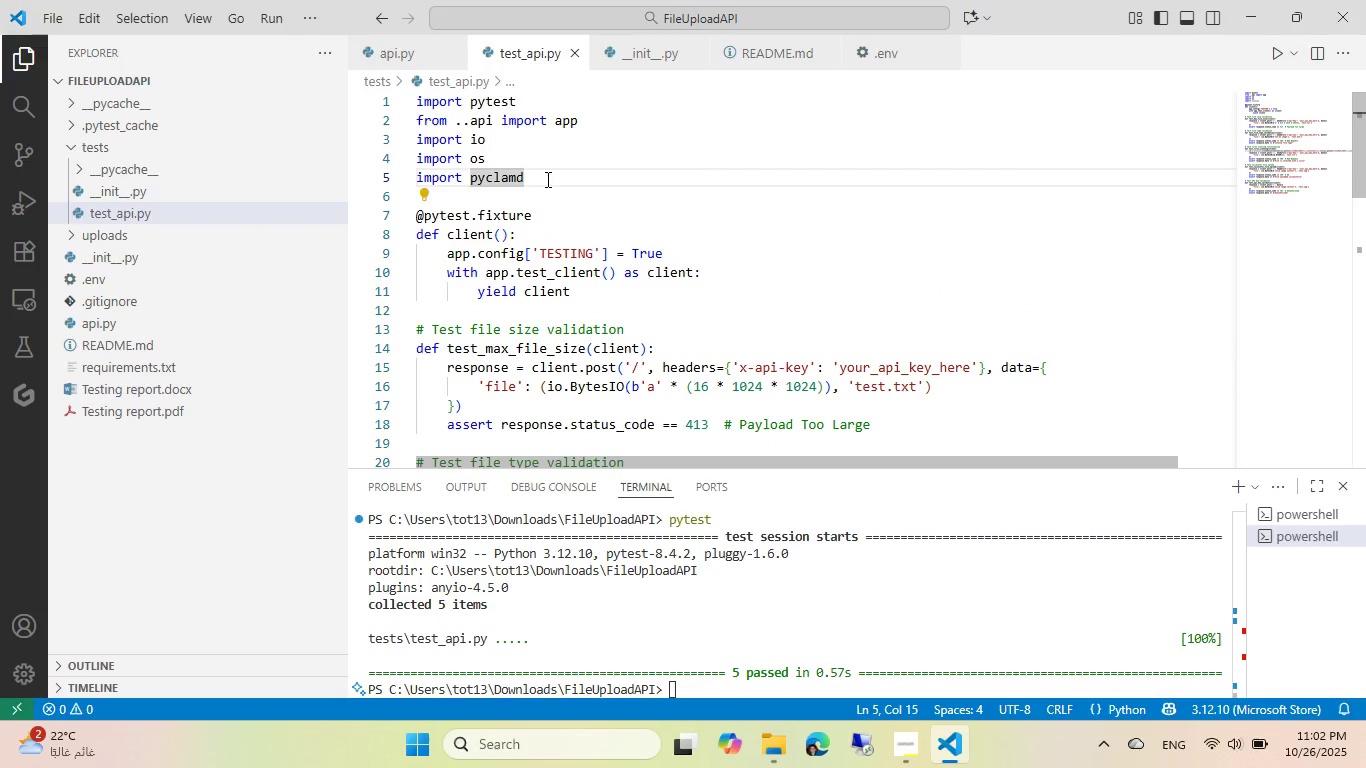 
wait(7.25)
 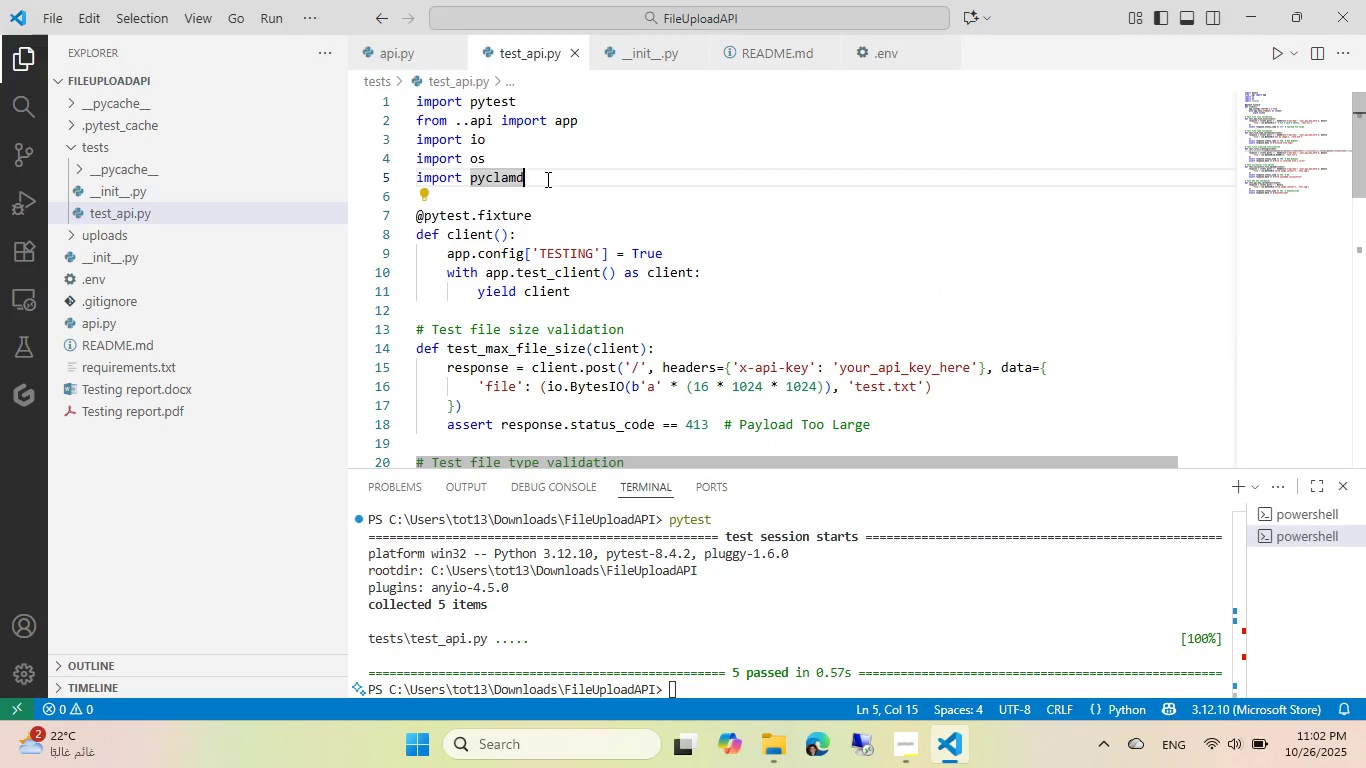 
left_click([546, 179])
 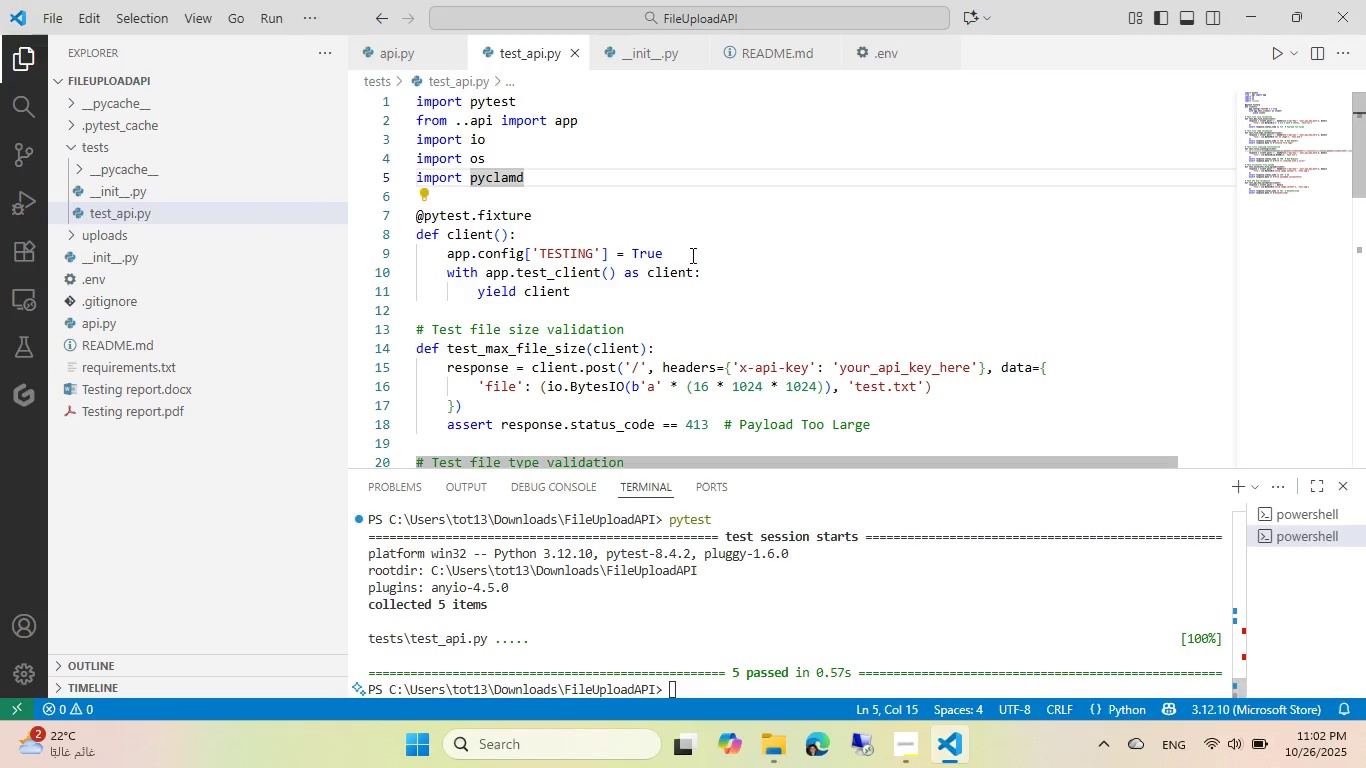 
key(Meta+MetaLeft)
 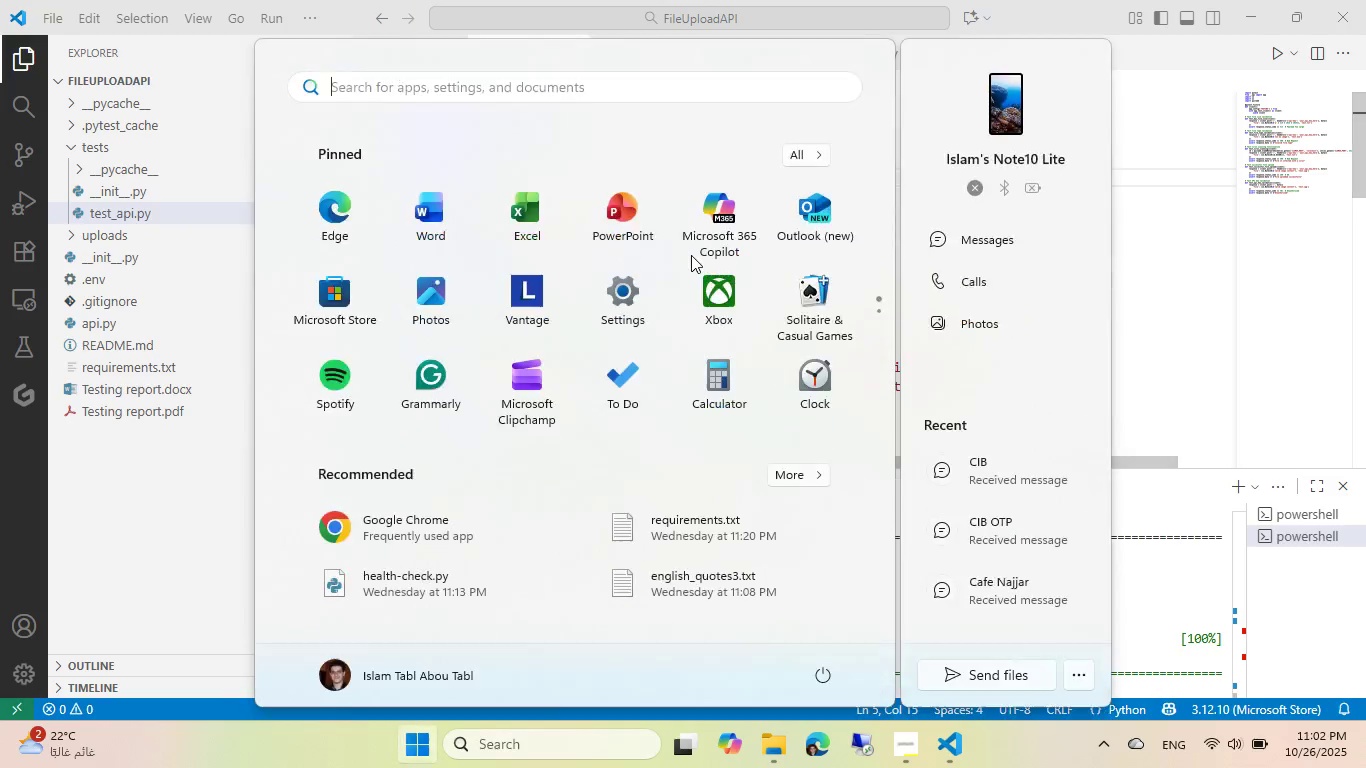 
type(chr)
 